 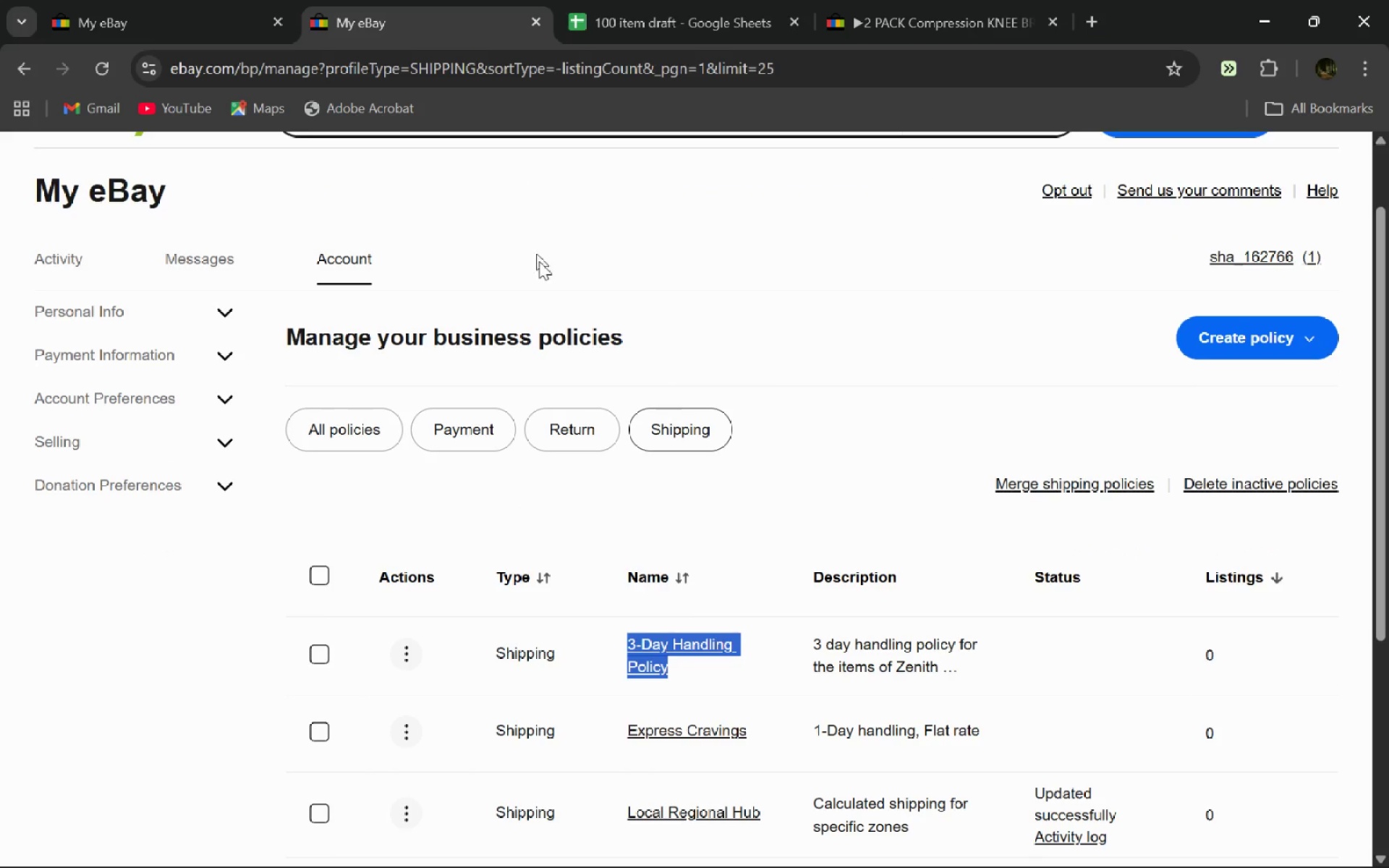 
left_click([102, 0])
 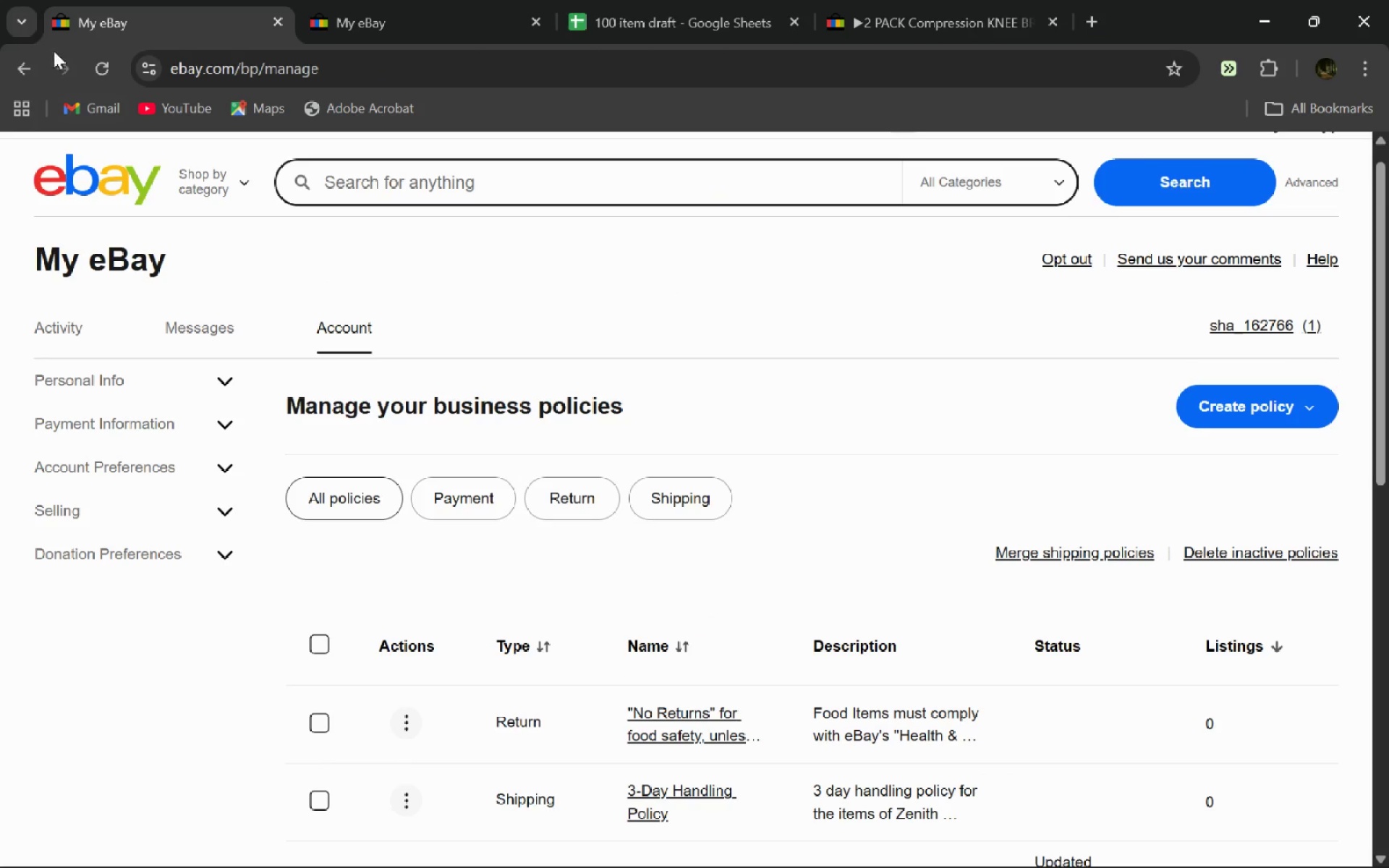 
left_click([36, 56])
 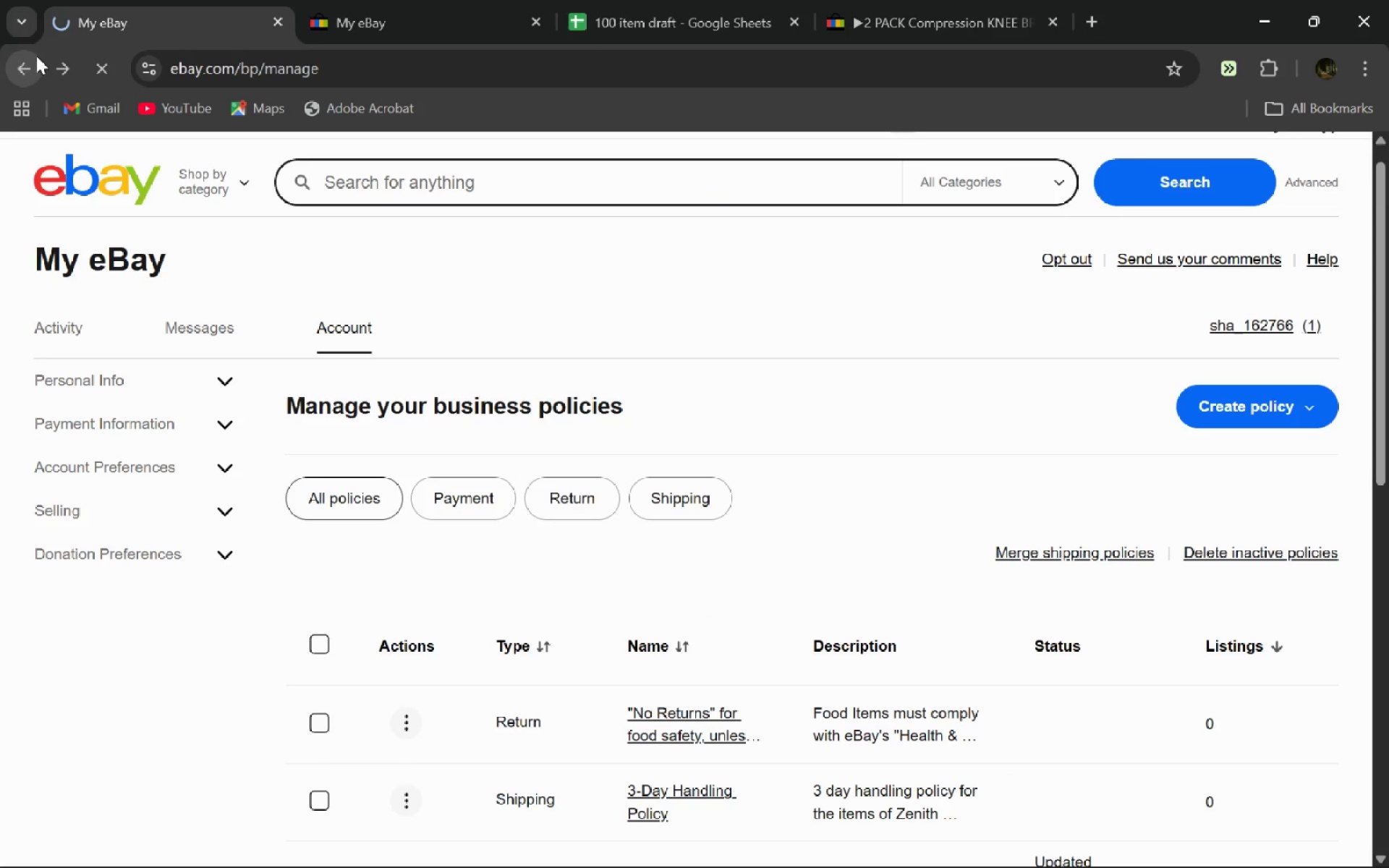 
mouse_move([205, 564])
 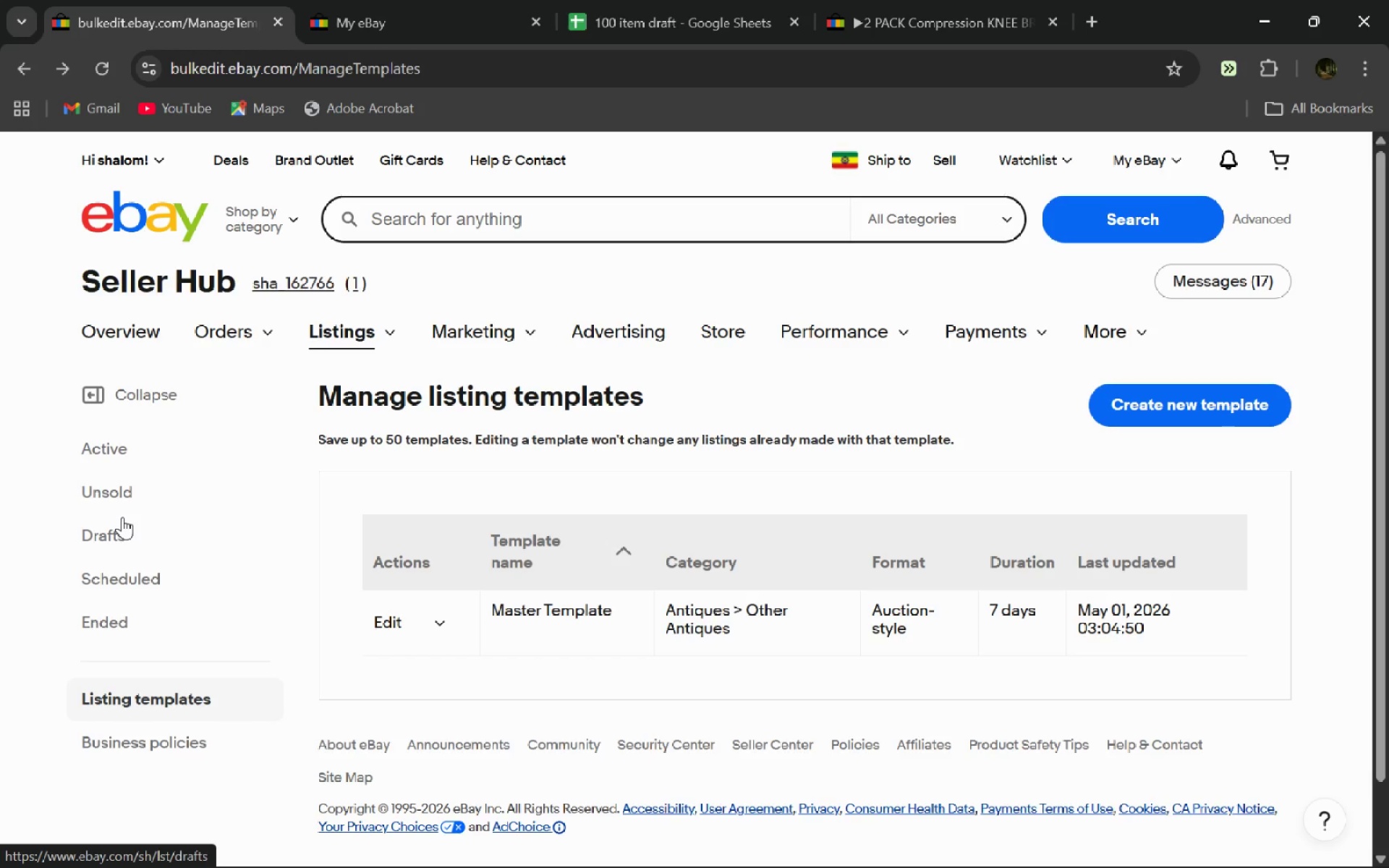 
left_click([117, 527])
 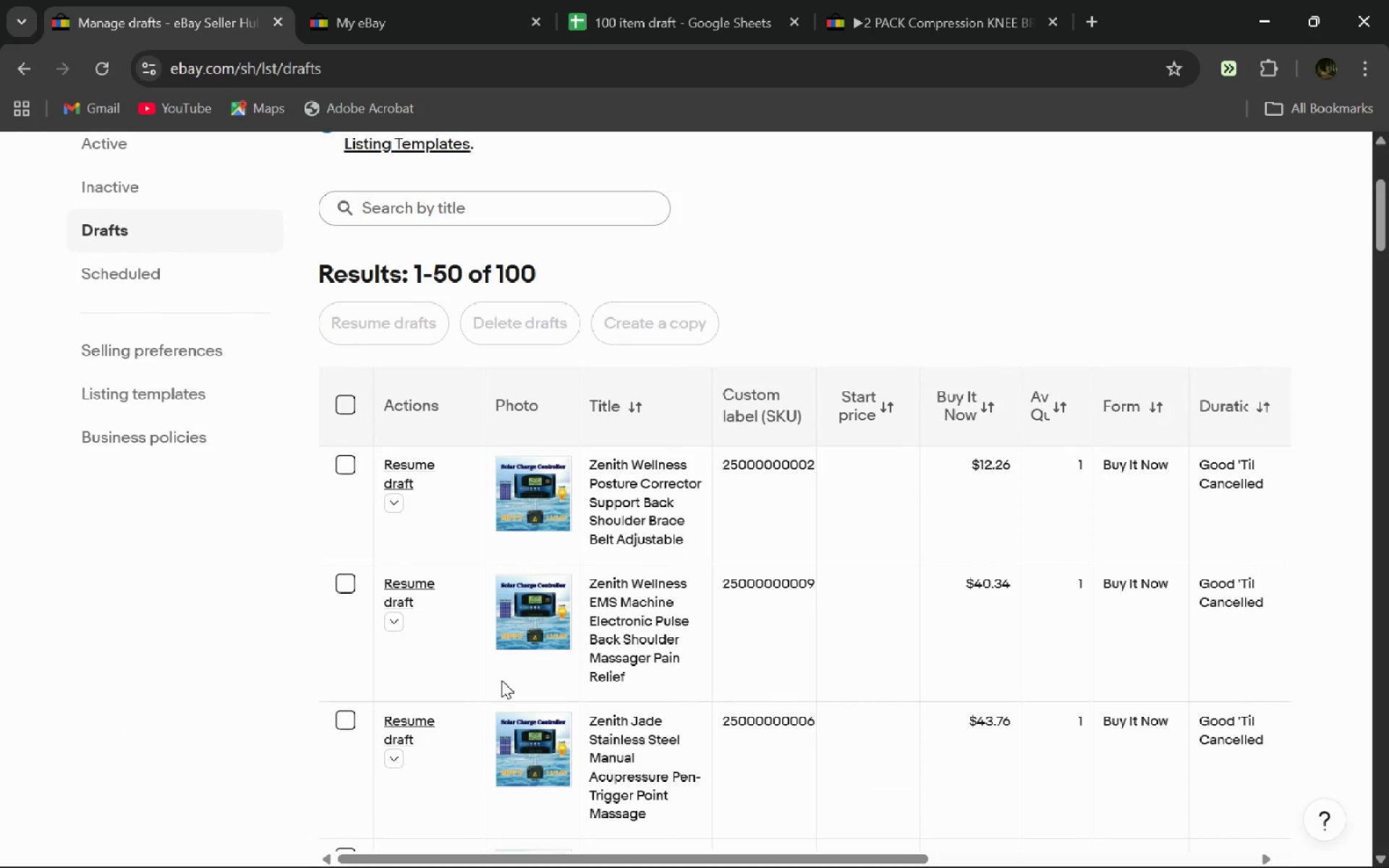 
wait(5.16)
 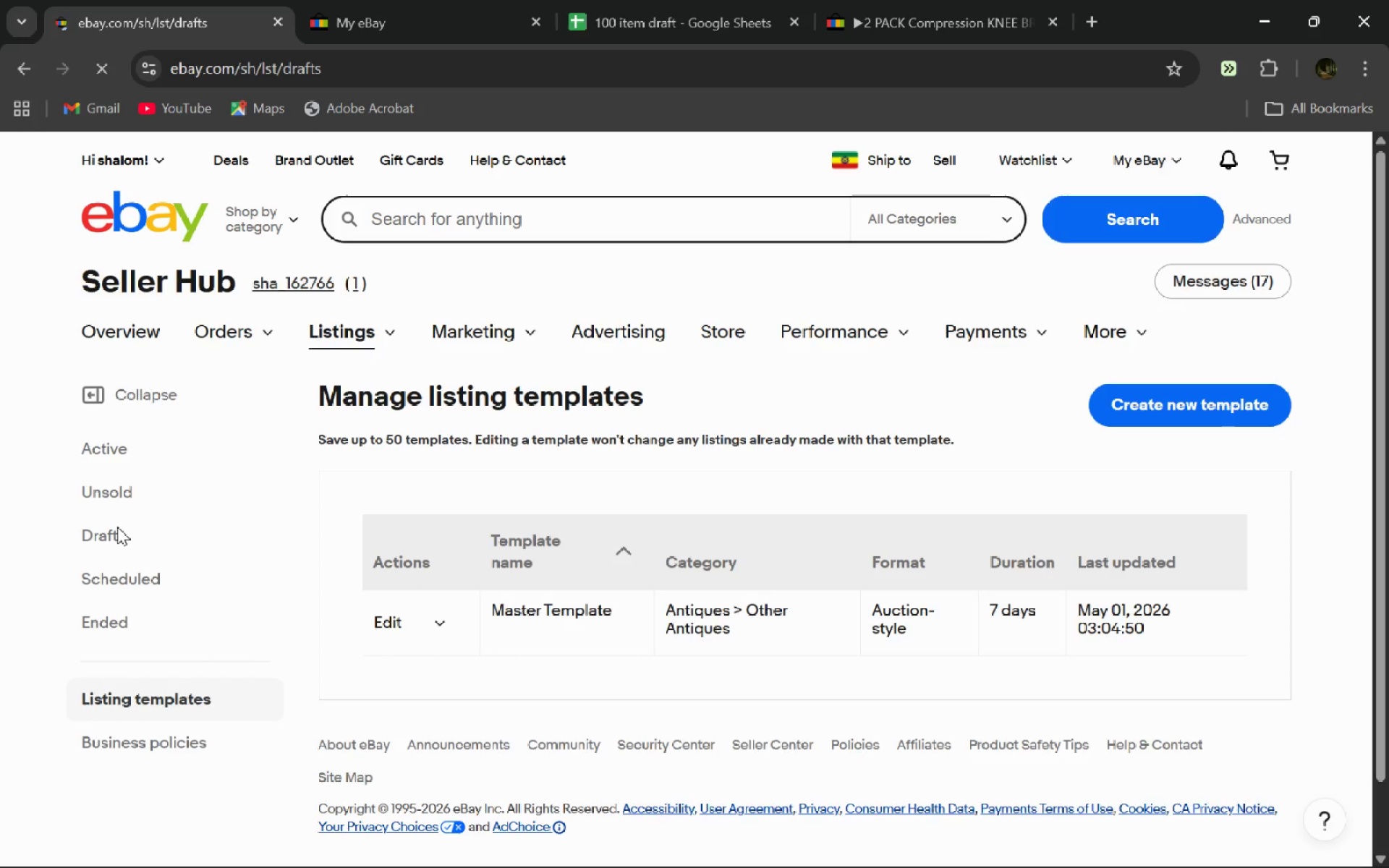 
left_click([348, 465])
 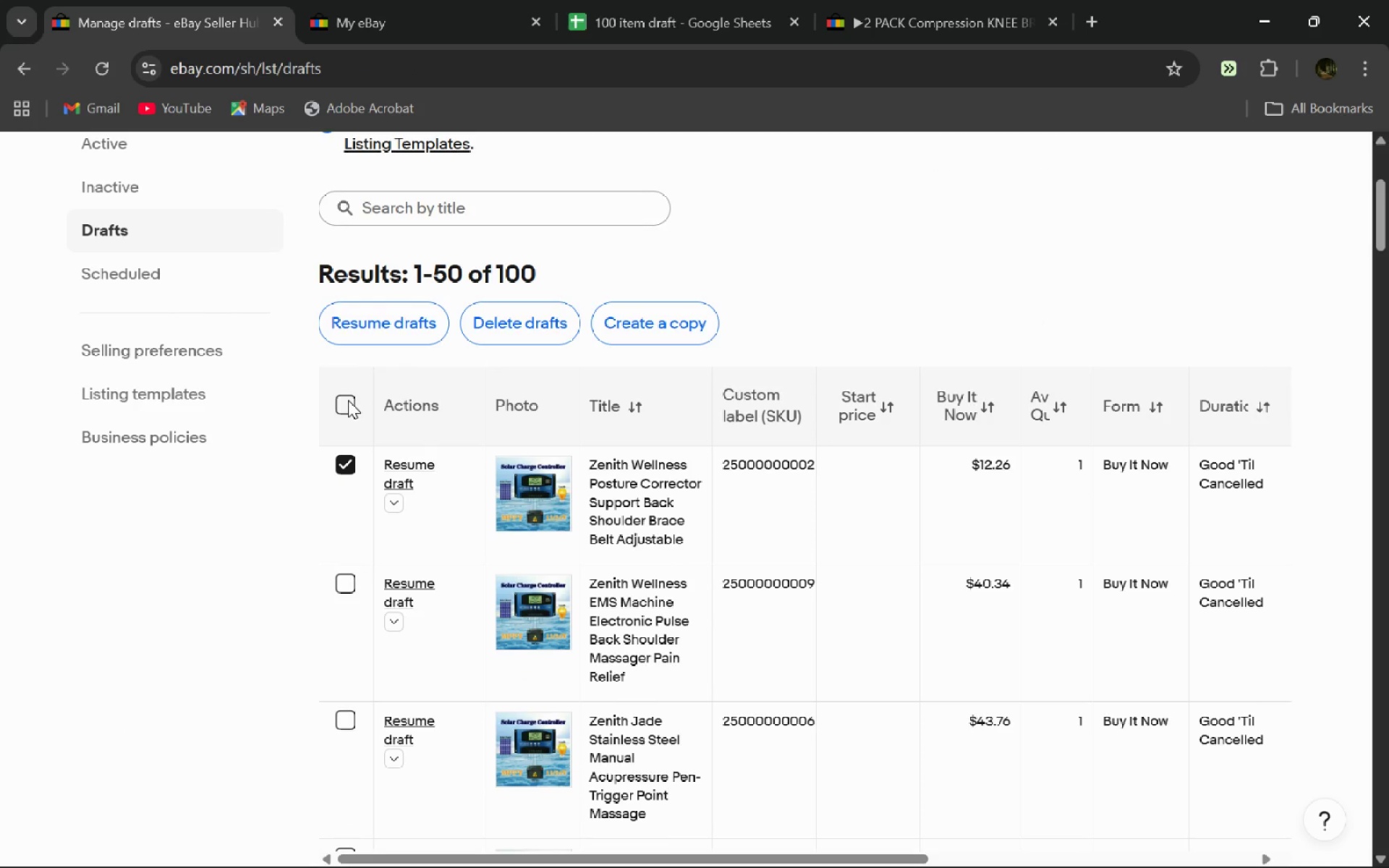 
left_click([348, 400])
 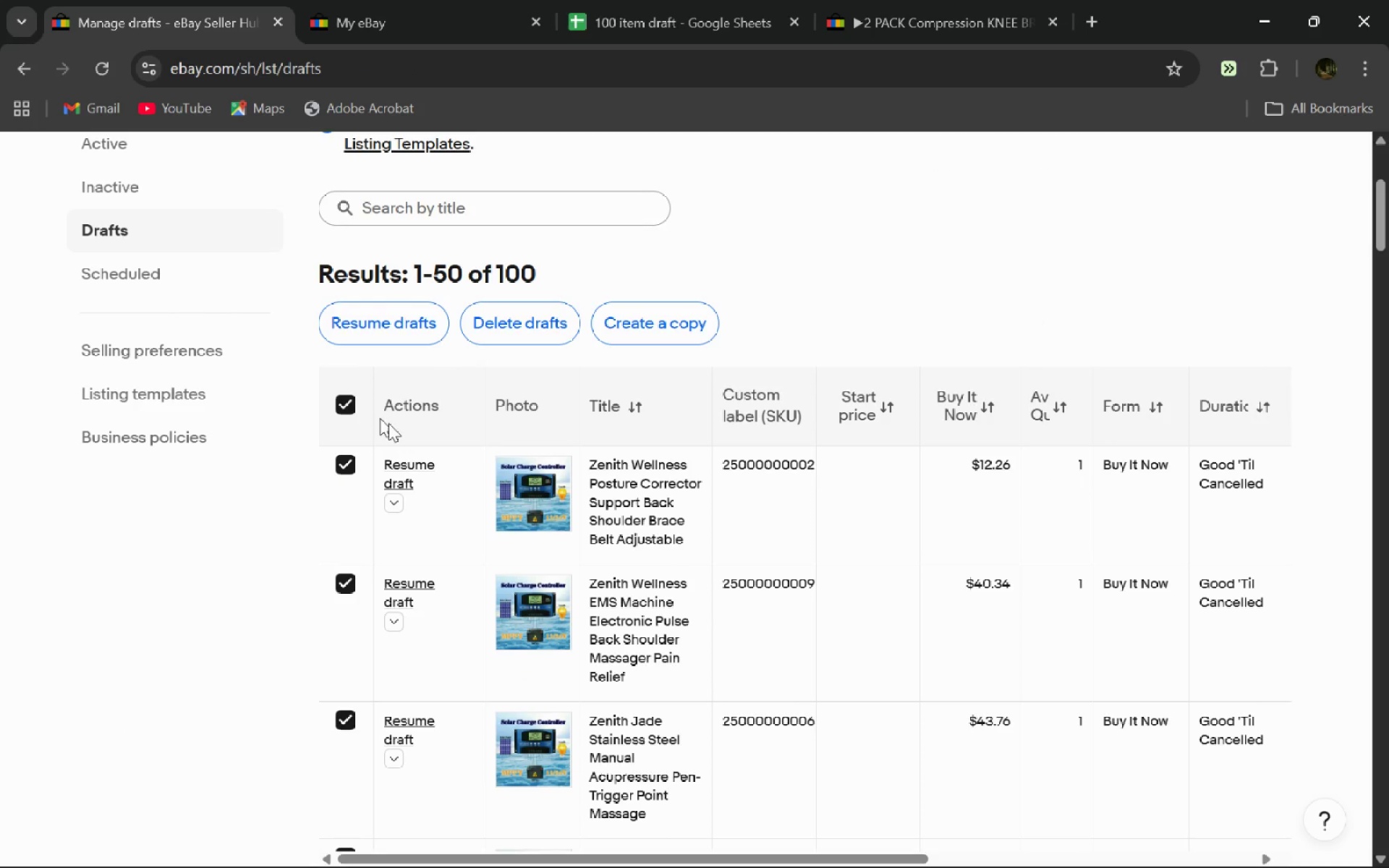 
mouse_move([550, 484])
 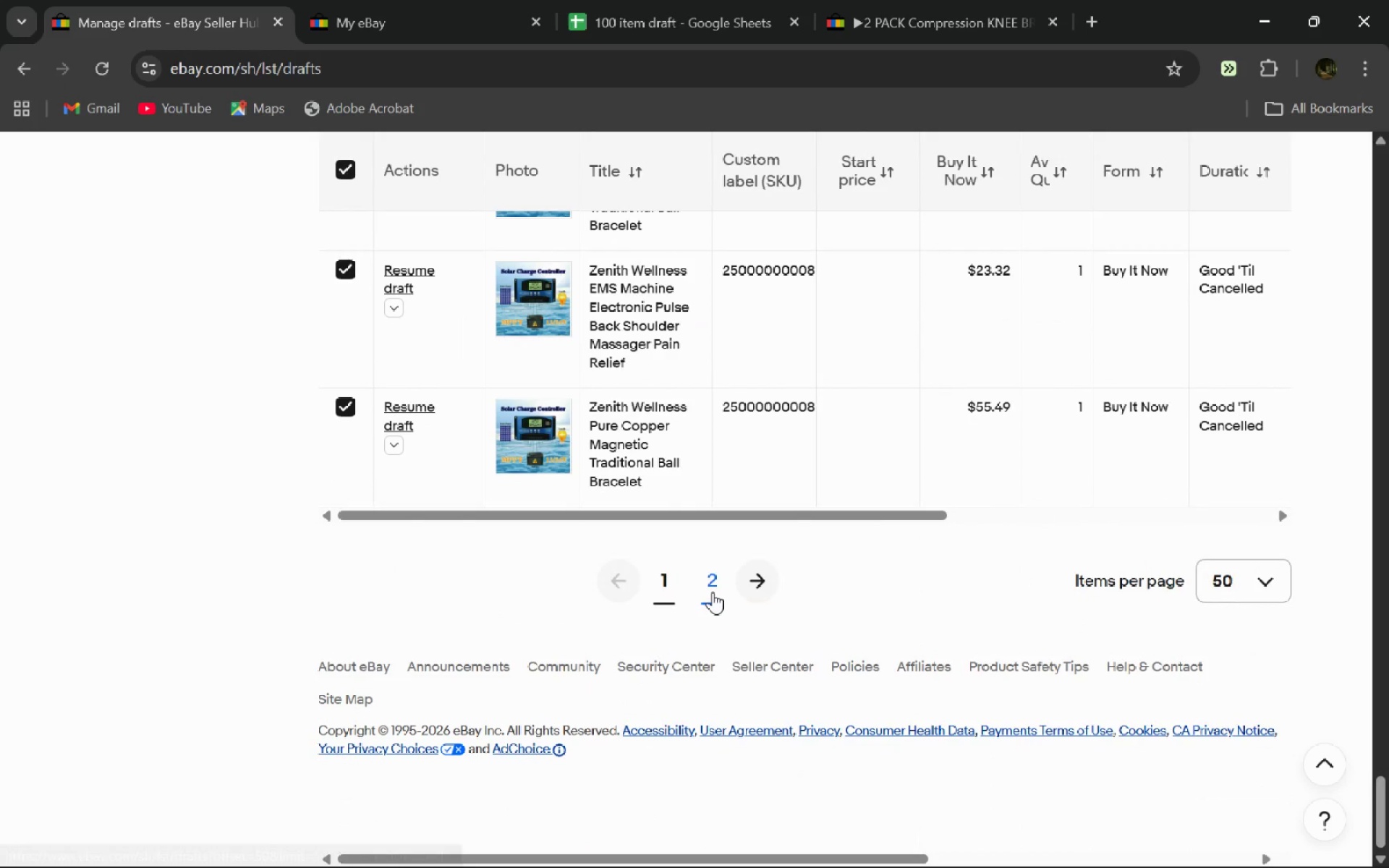 
left_click([713, 592])
 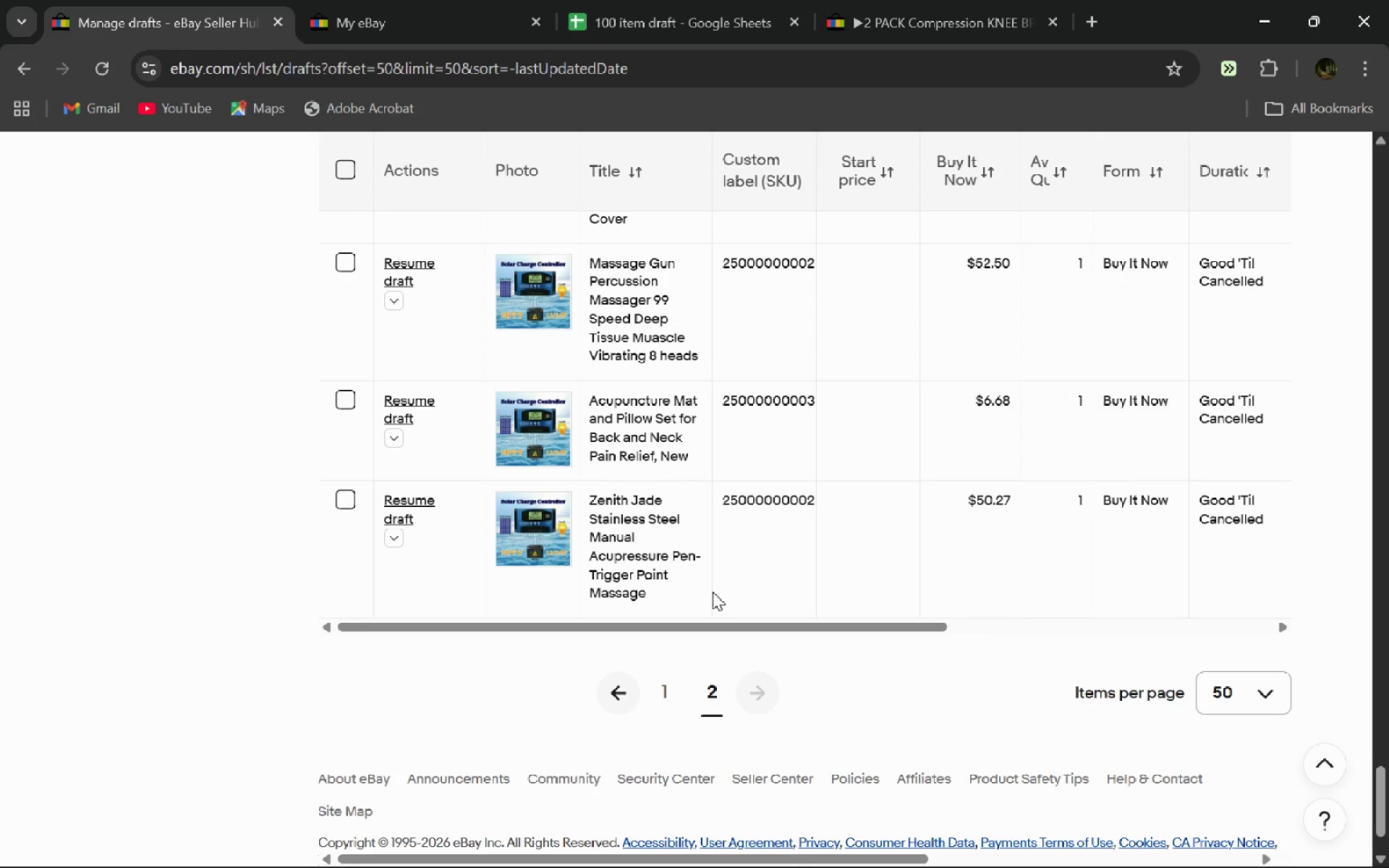 
mouse_move([569, 413])
 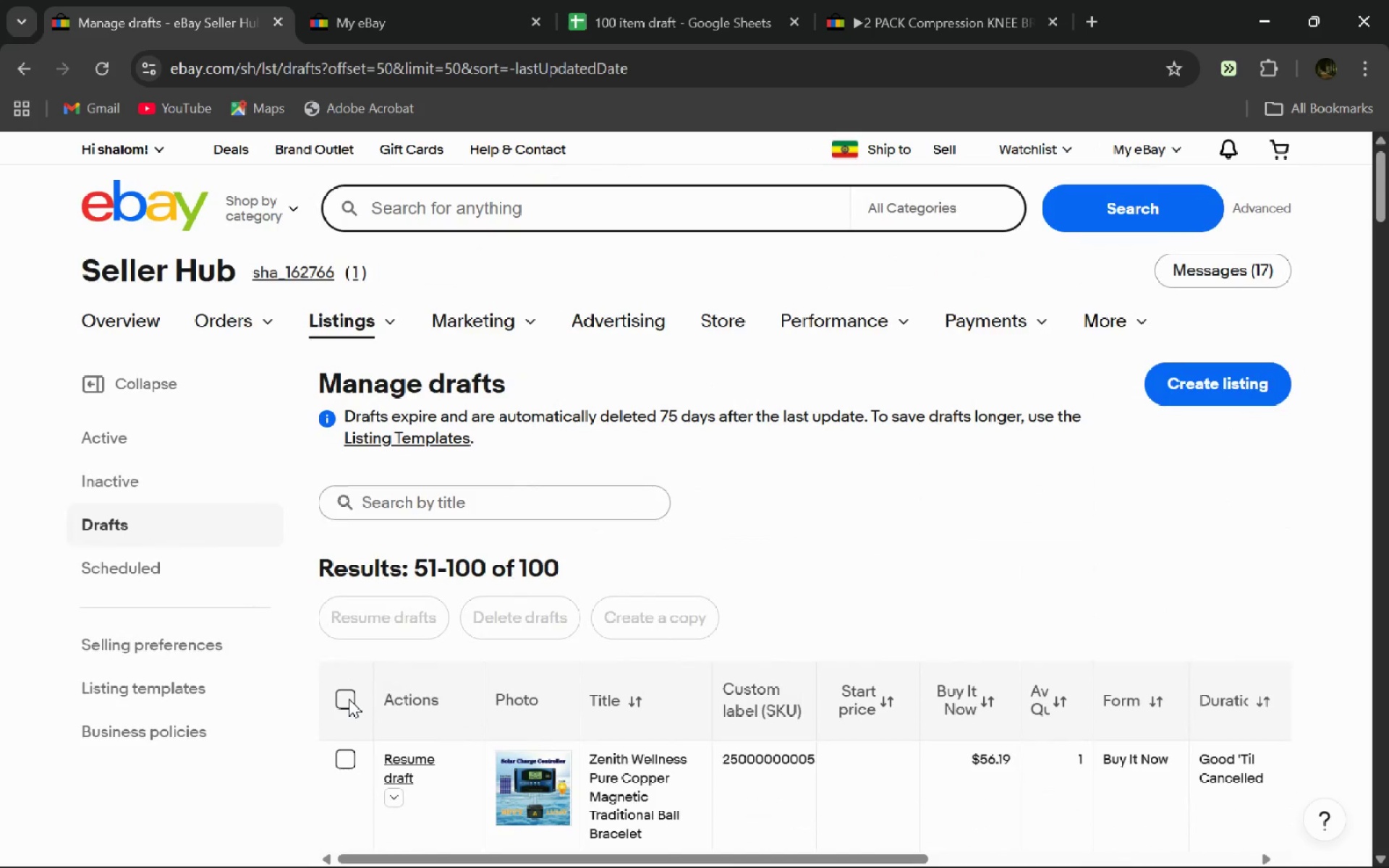 
left_click([349, 699])
 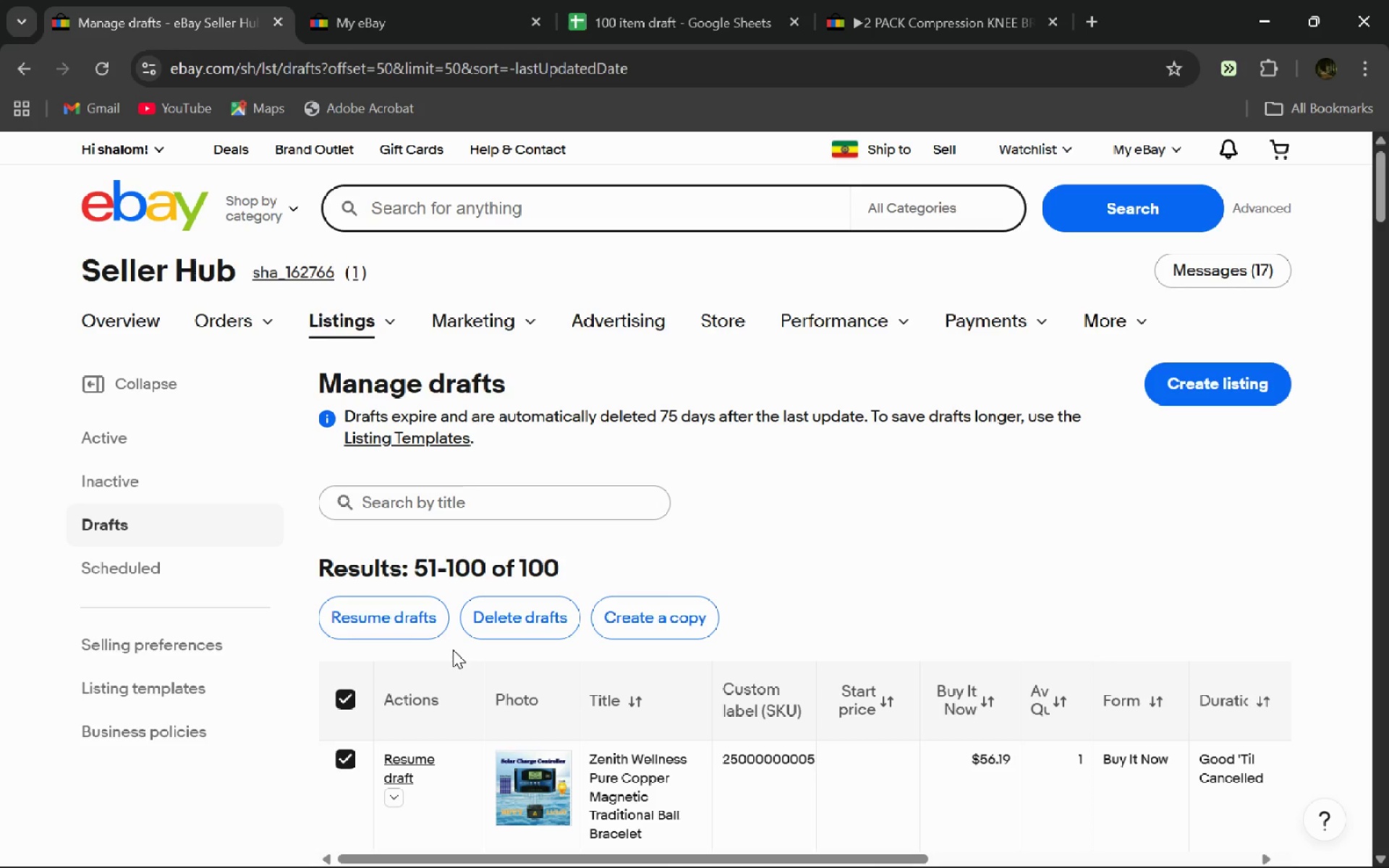 
left_click([398, 621])
 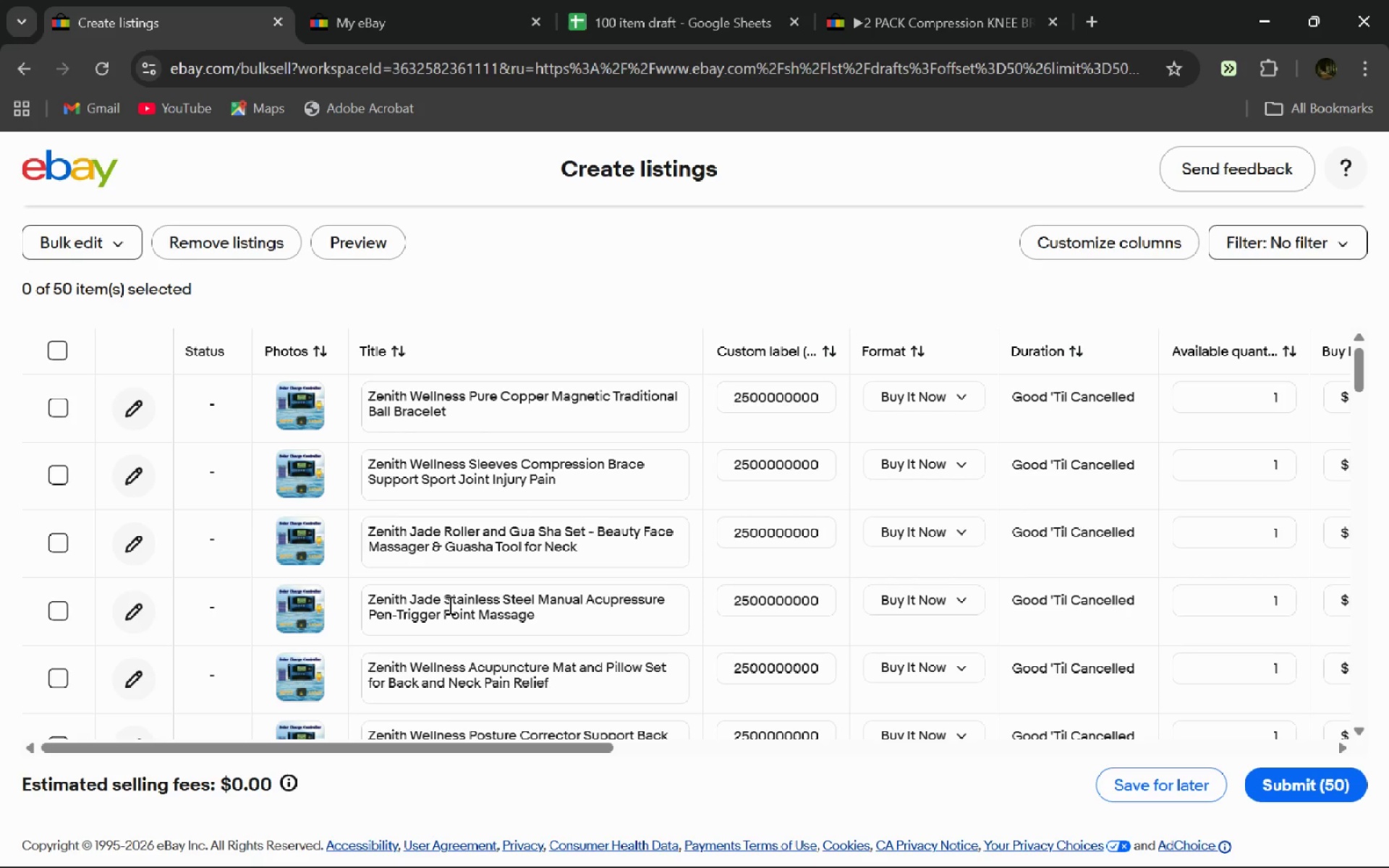 
wait(18.09)
 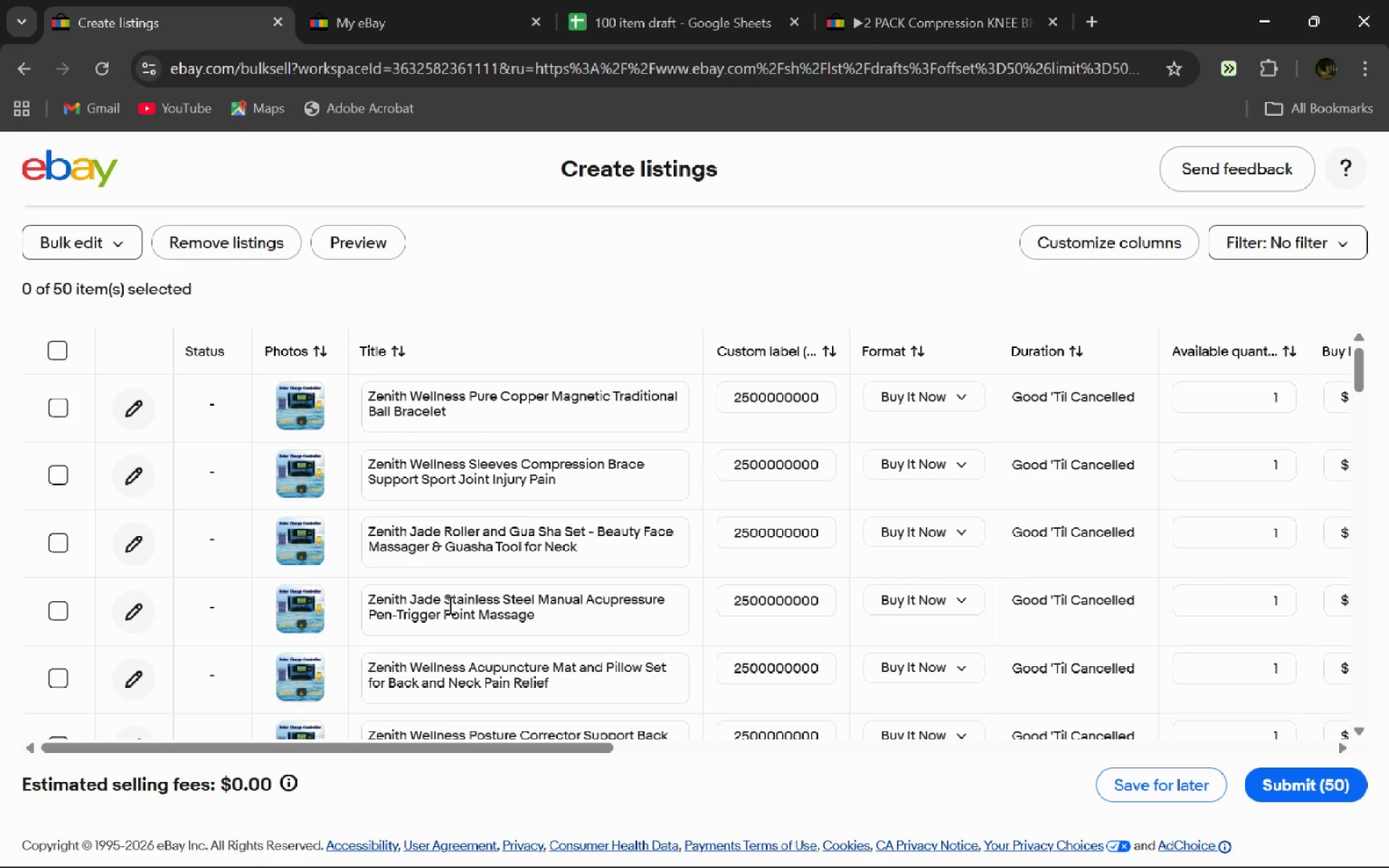 
left_click([48, 343])
 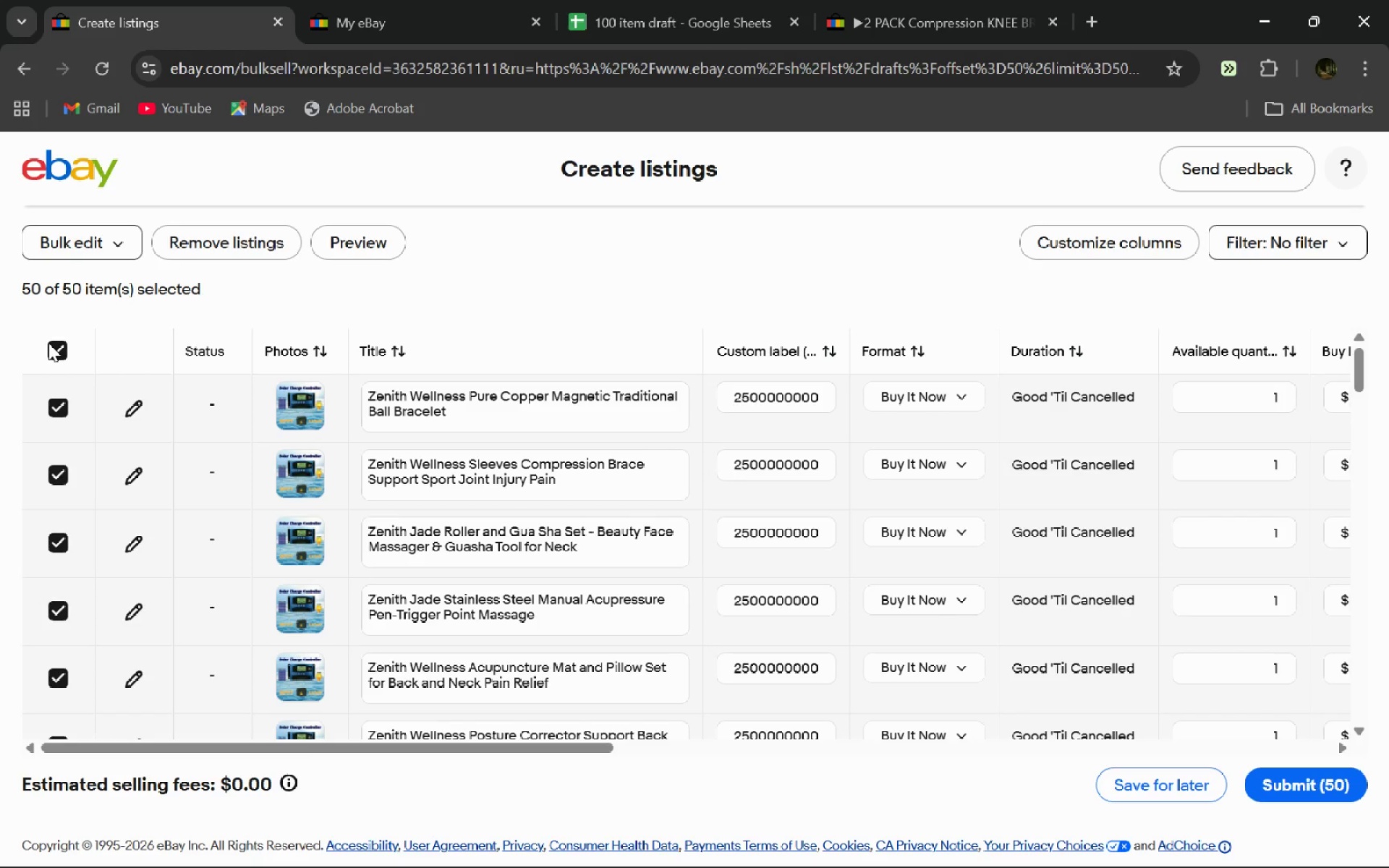 
wait(8.47)
 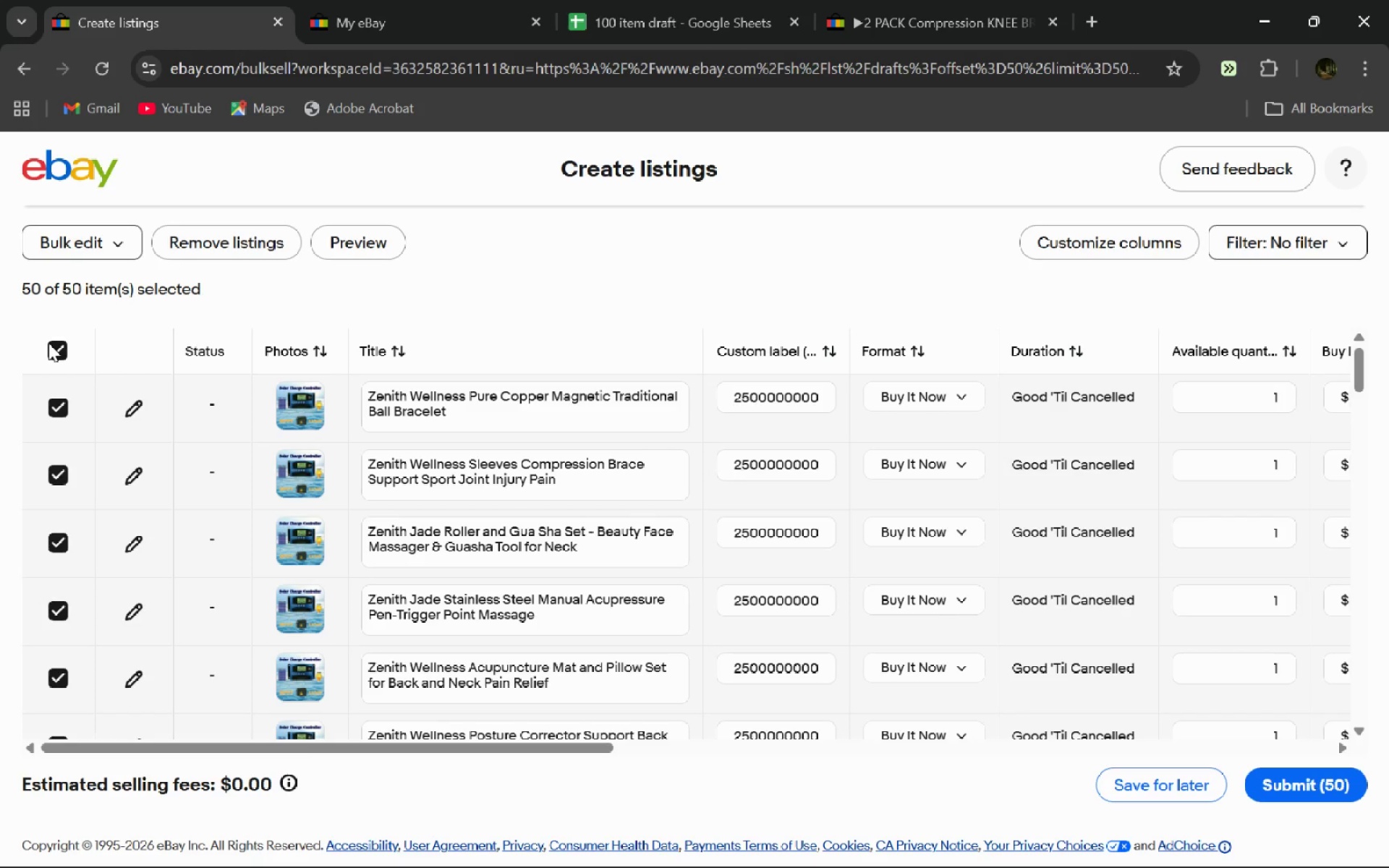 
left_click([89, 245])
 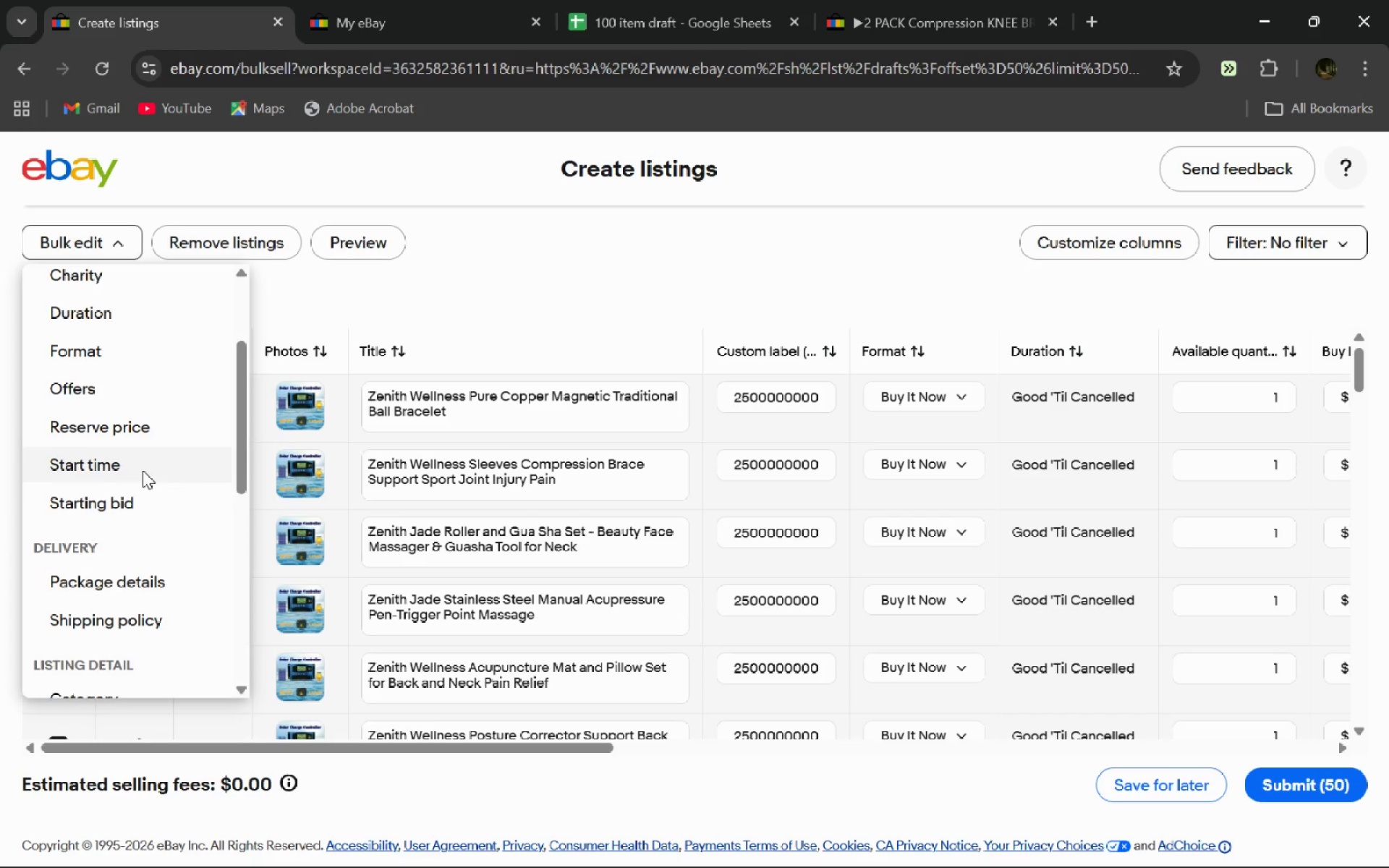 
wait(39.34)
 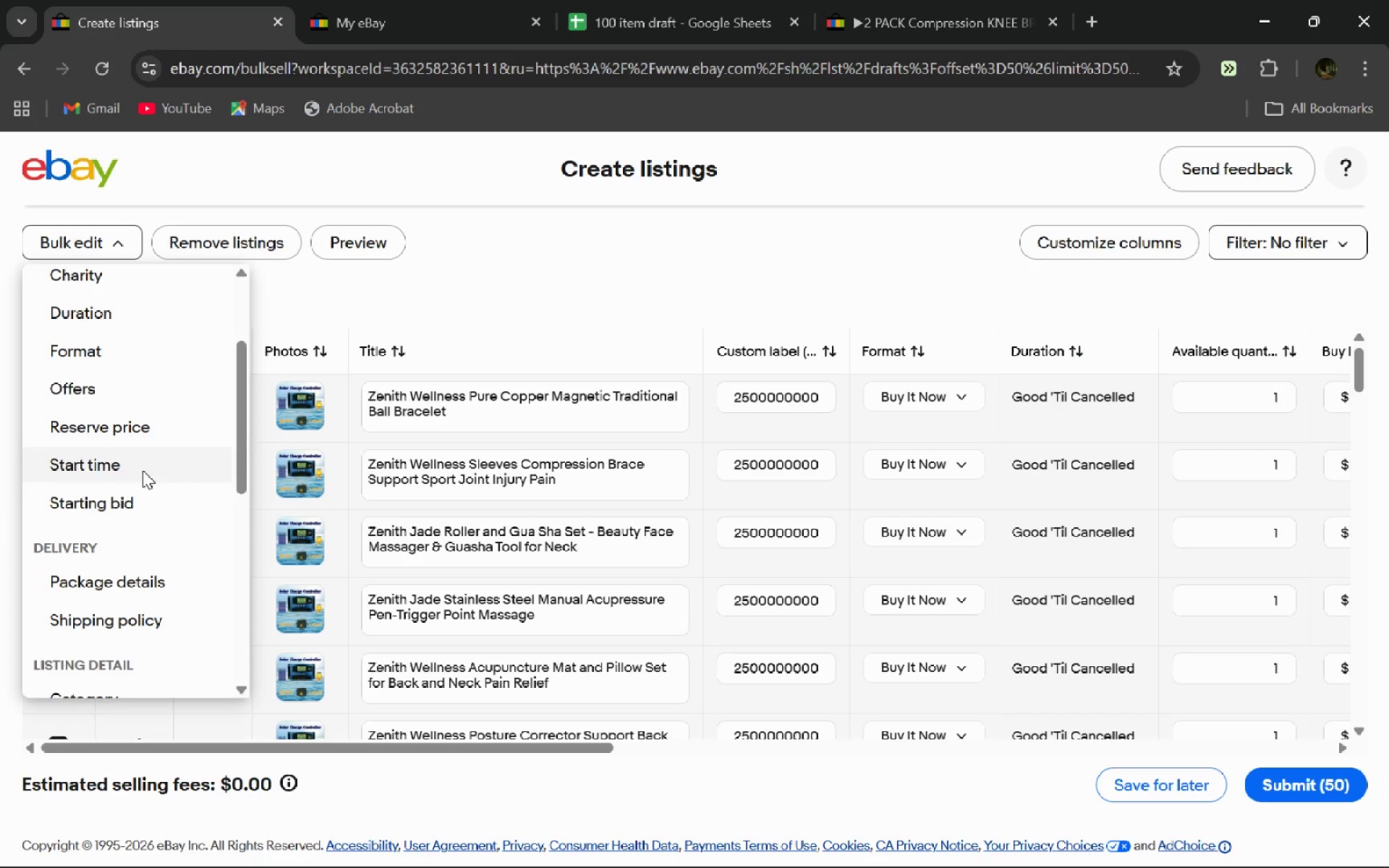 
left_click([122, 575])
 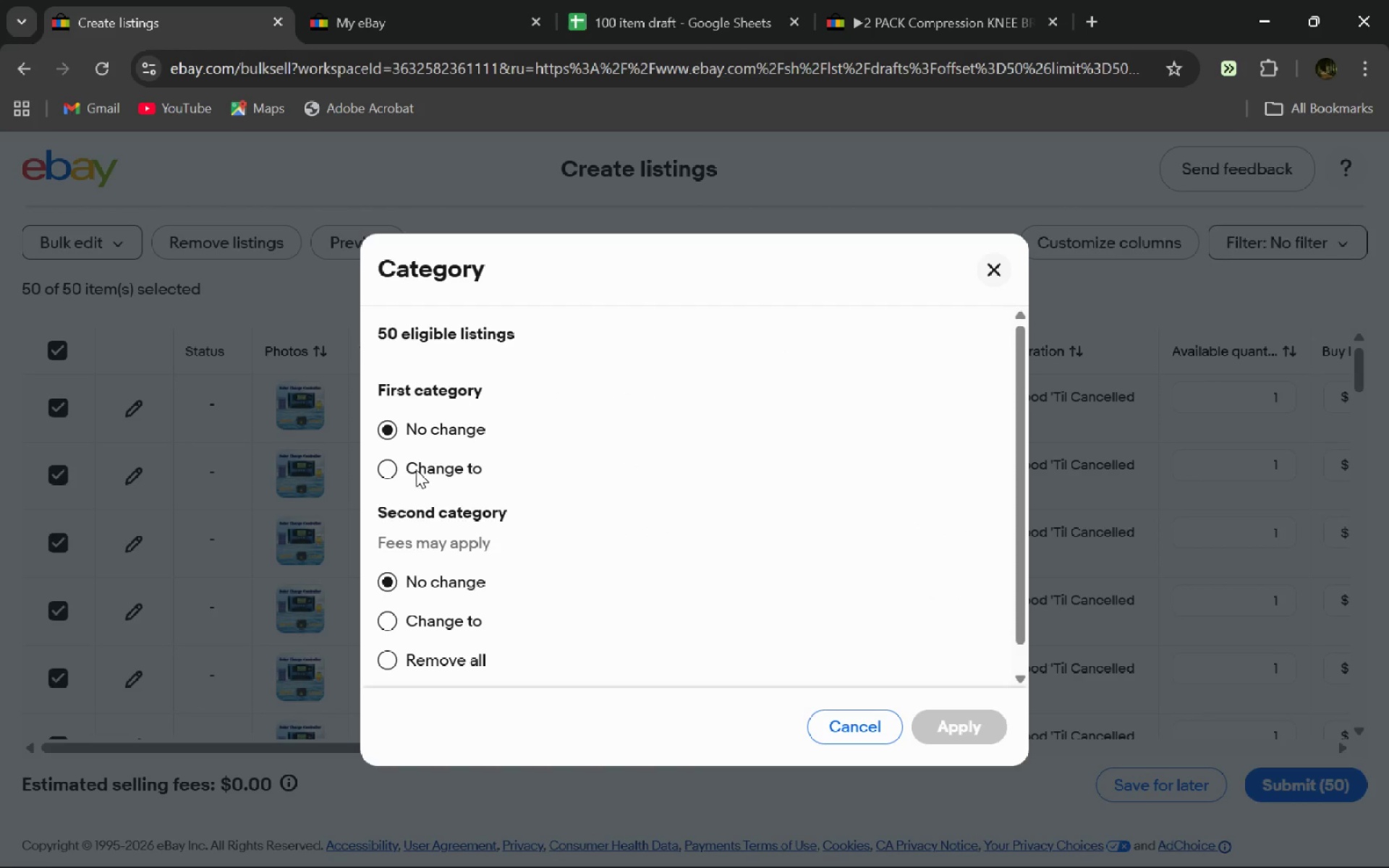 
left_click([392, 463])
 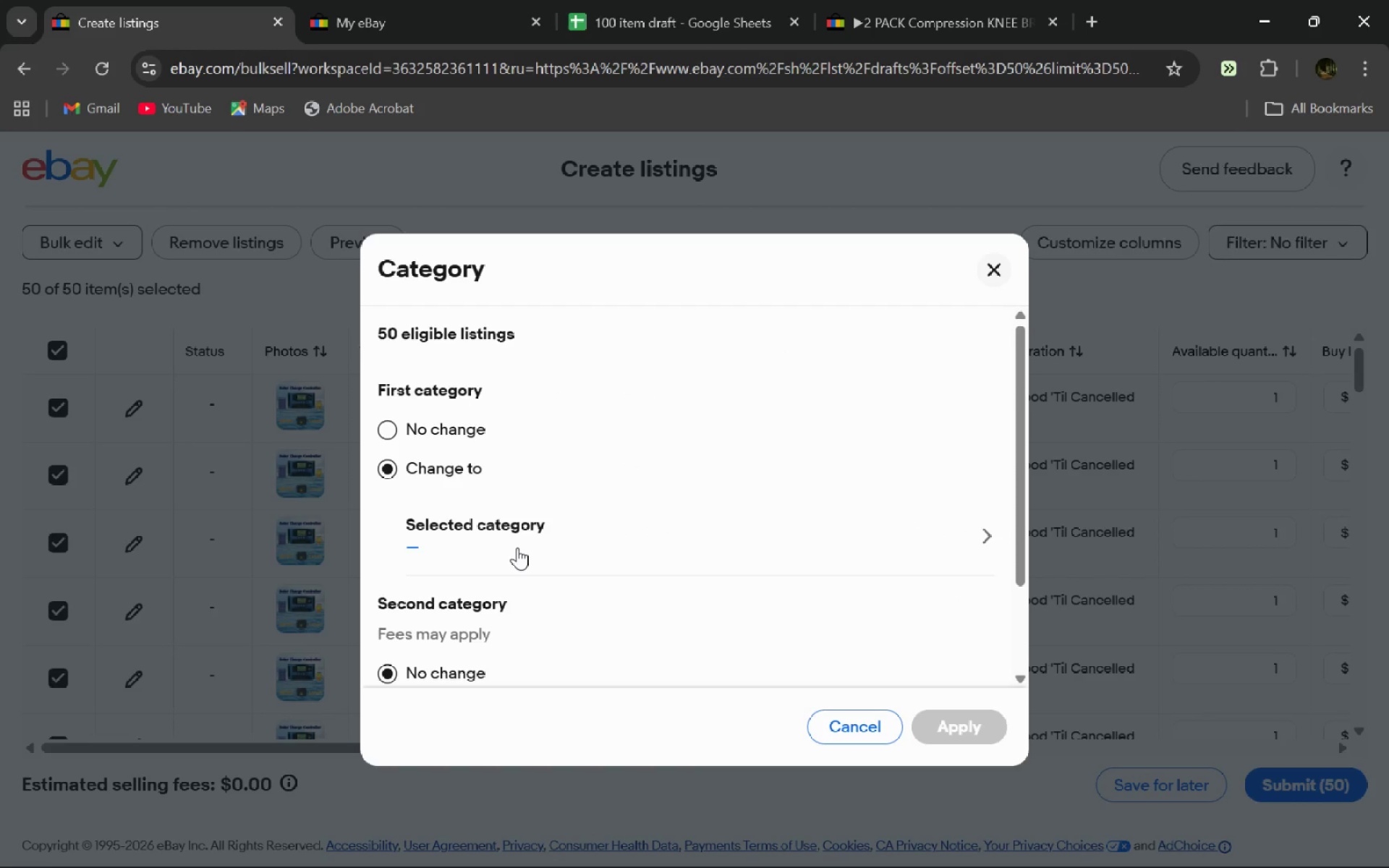 
left_click([517, 548])
 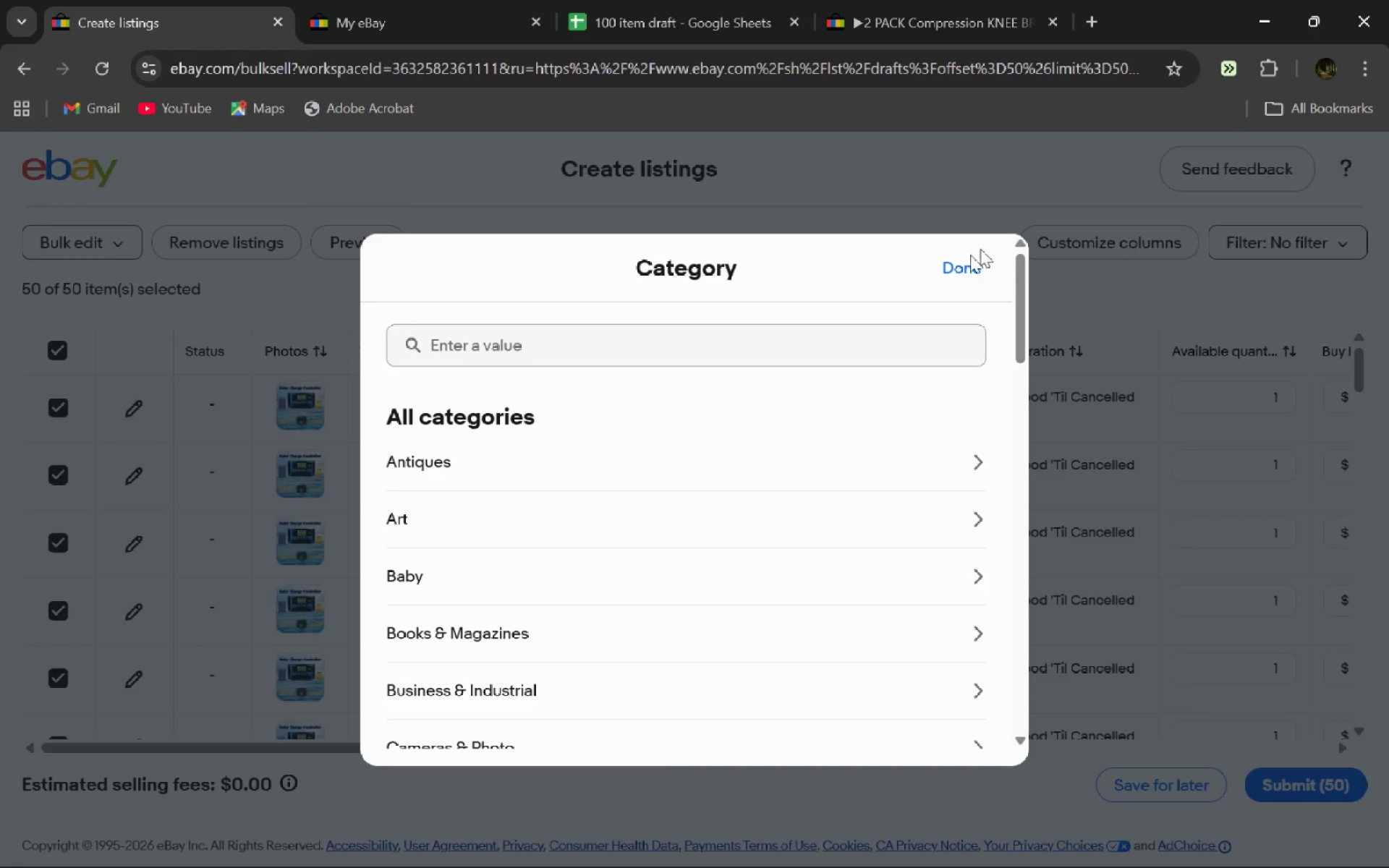 
left_click([953, 266])
 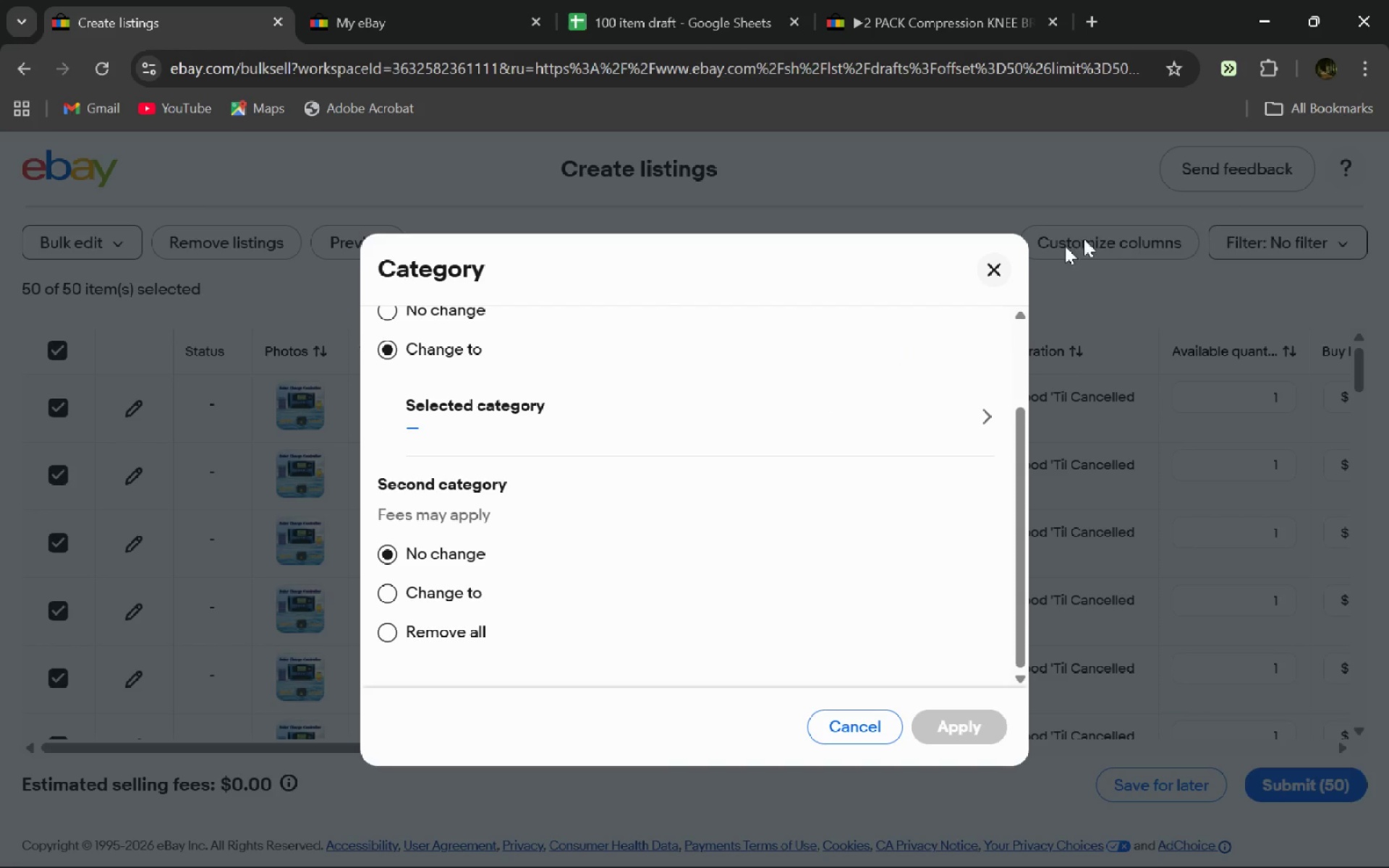 
left_click([991, 278])
 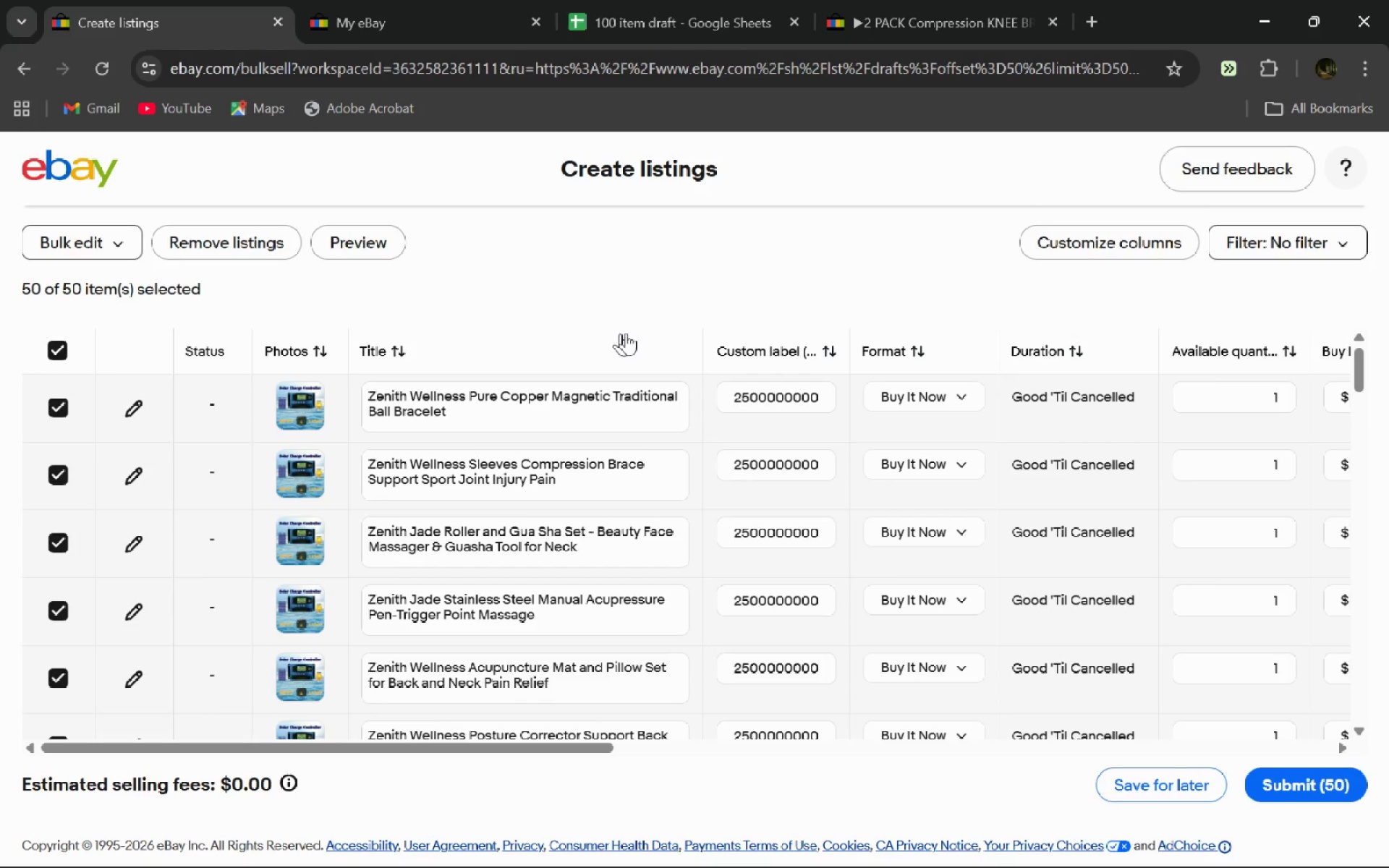 
mouse_move([1012, 406])
 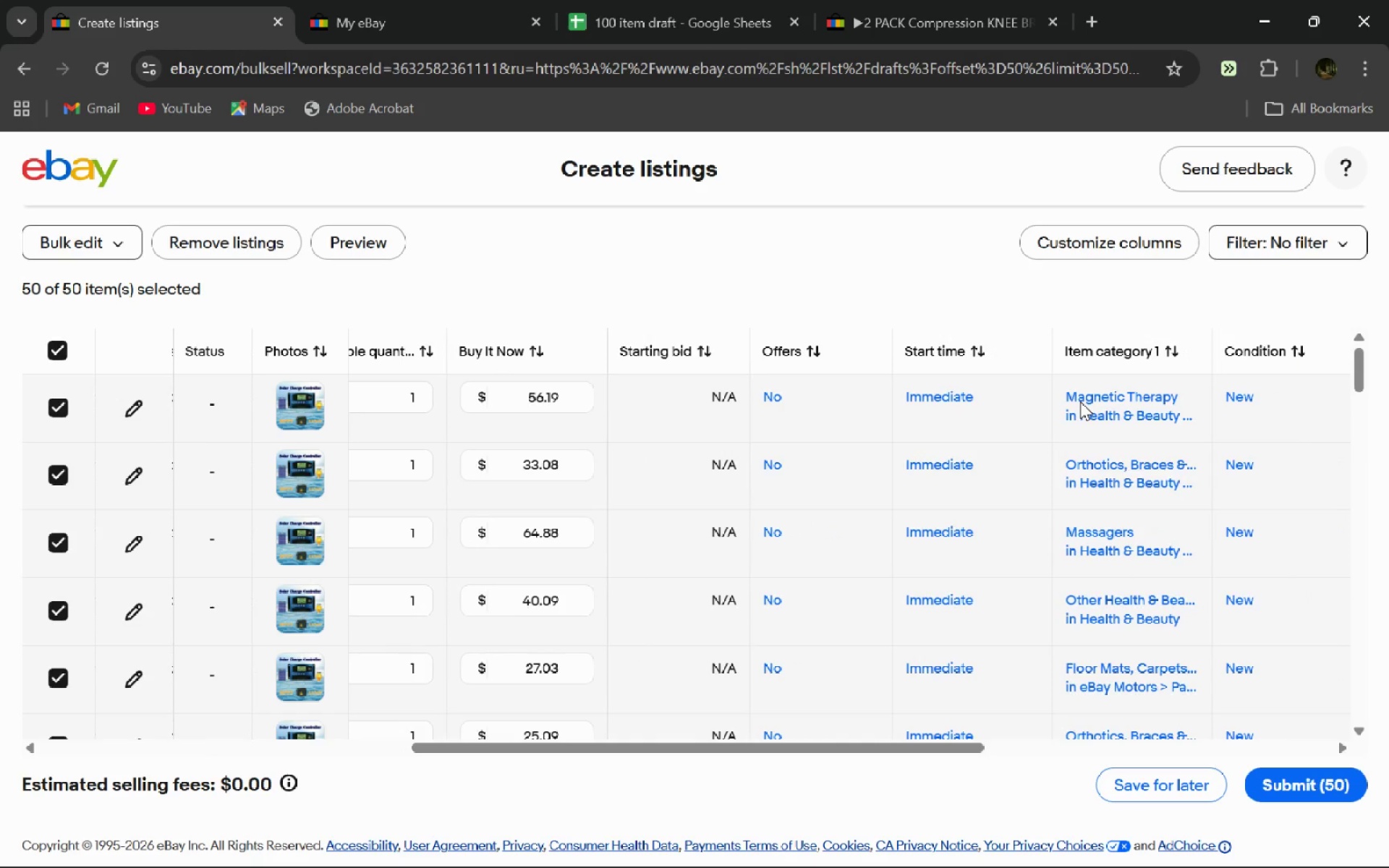 
wait(6.38)
 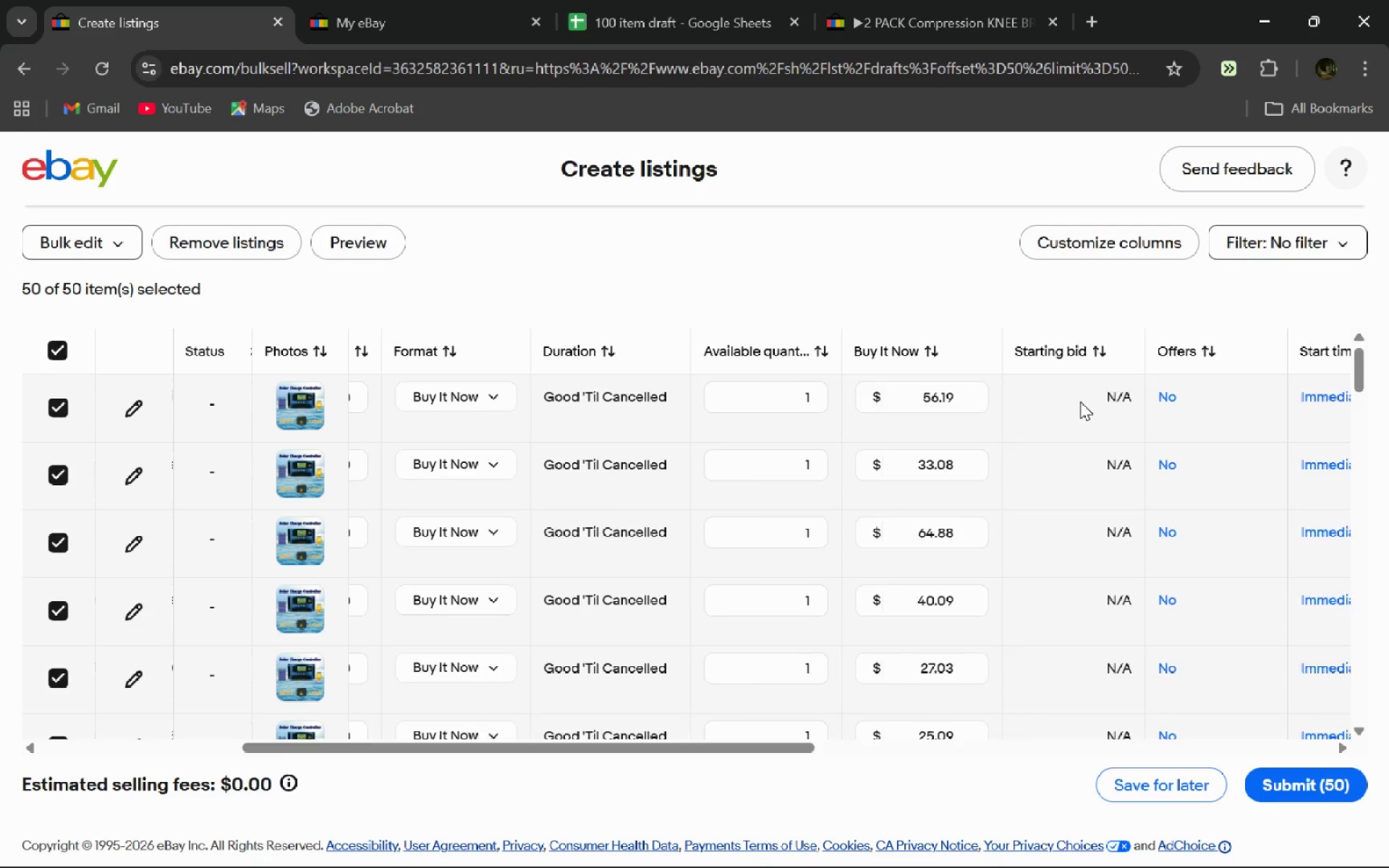 
left_click([1049, 407])
 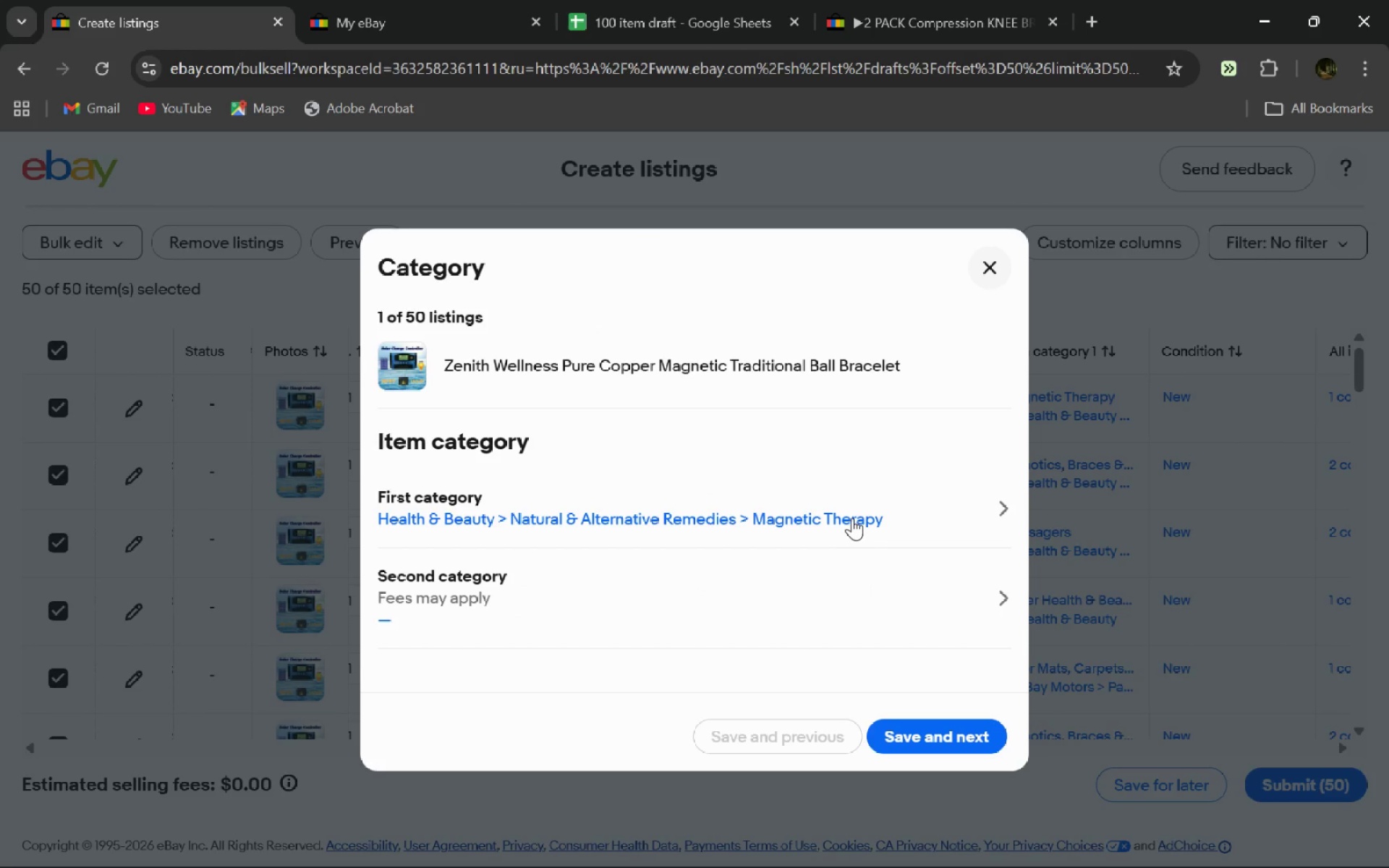 
wait(5.23)
 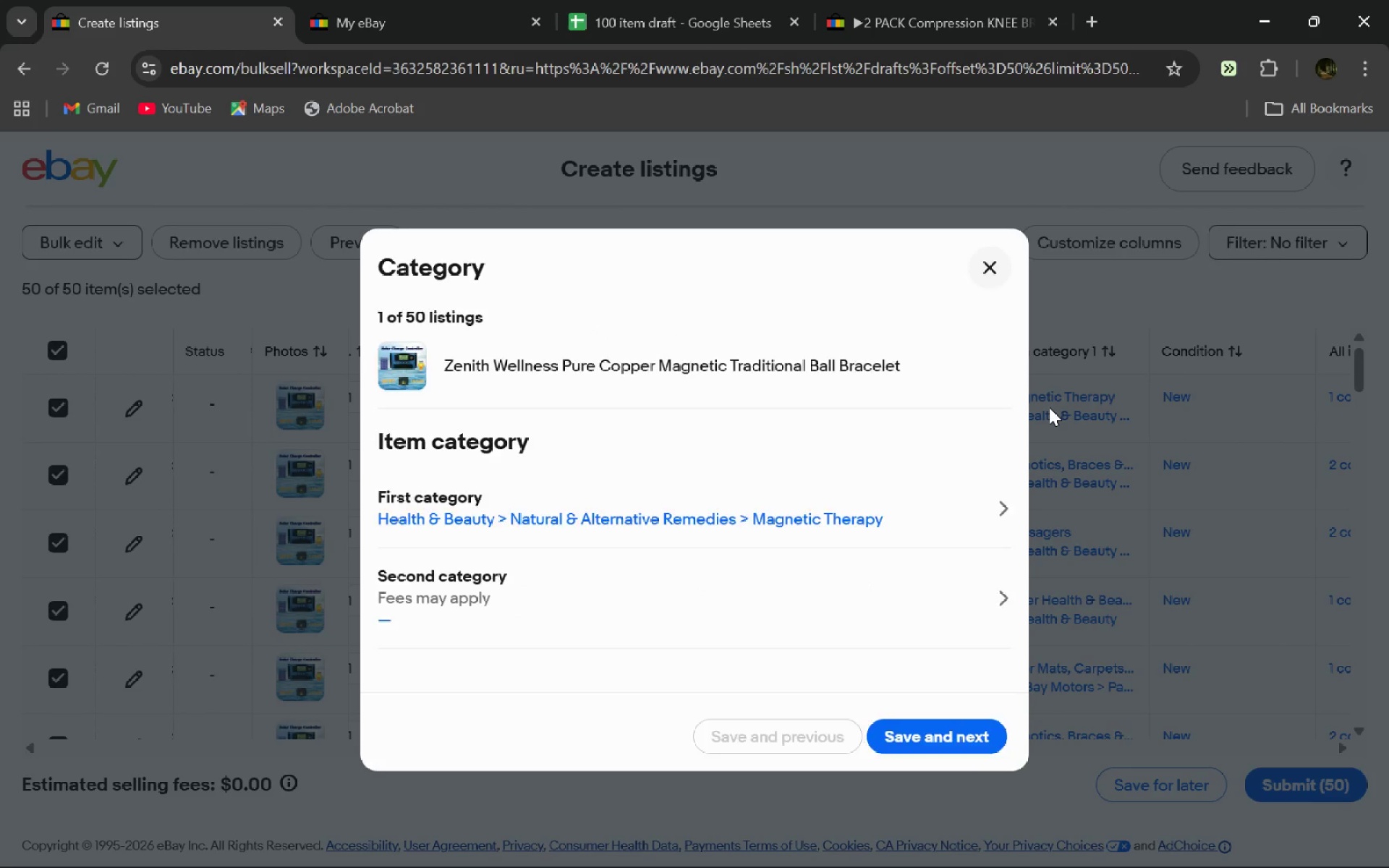 
left_click([940, 731])
 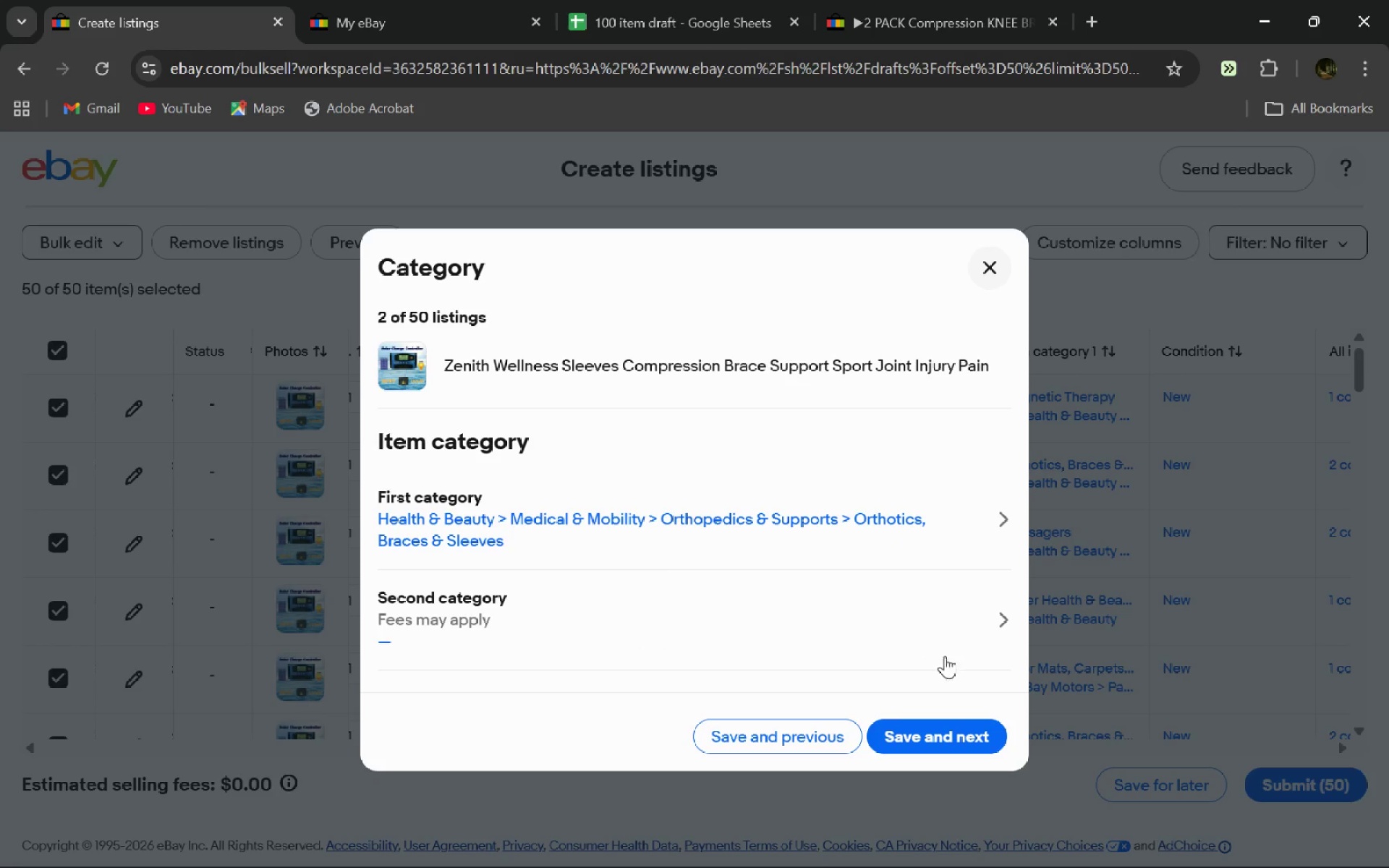 
wait(6.03)
 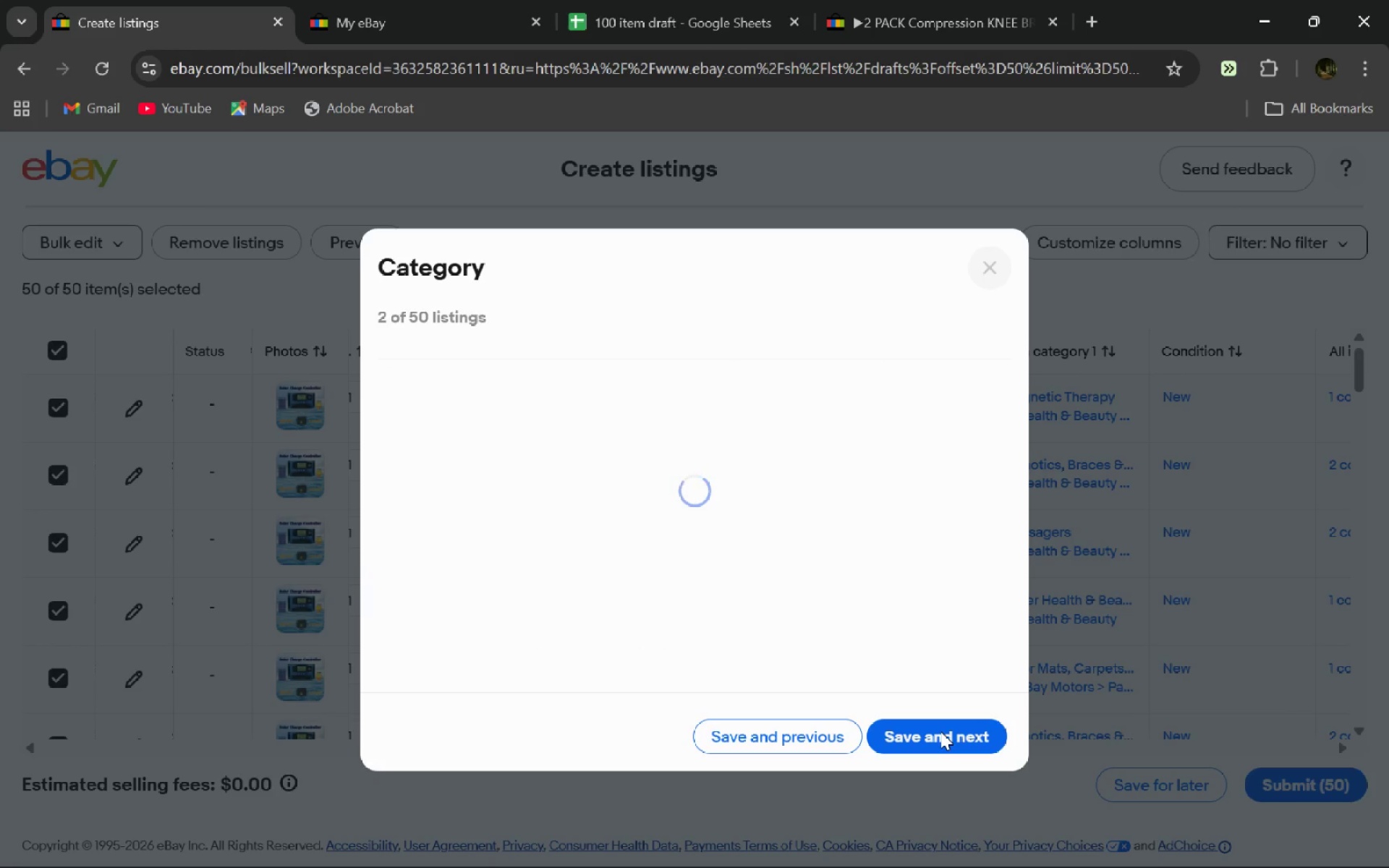 
left_click([942, 723])
 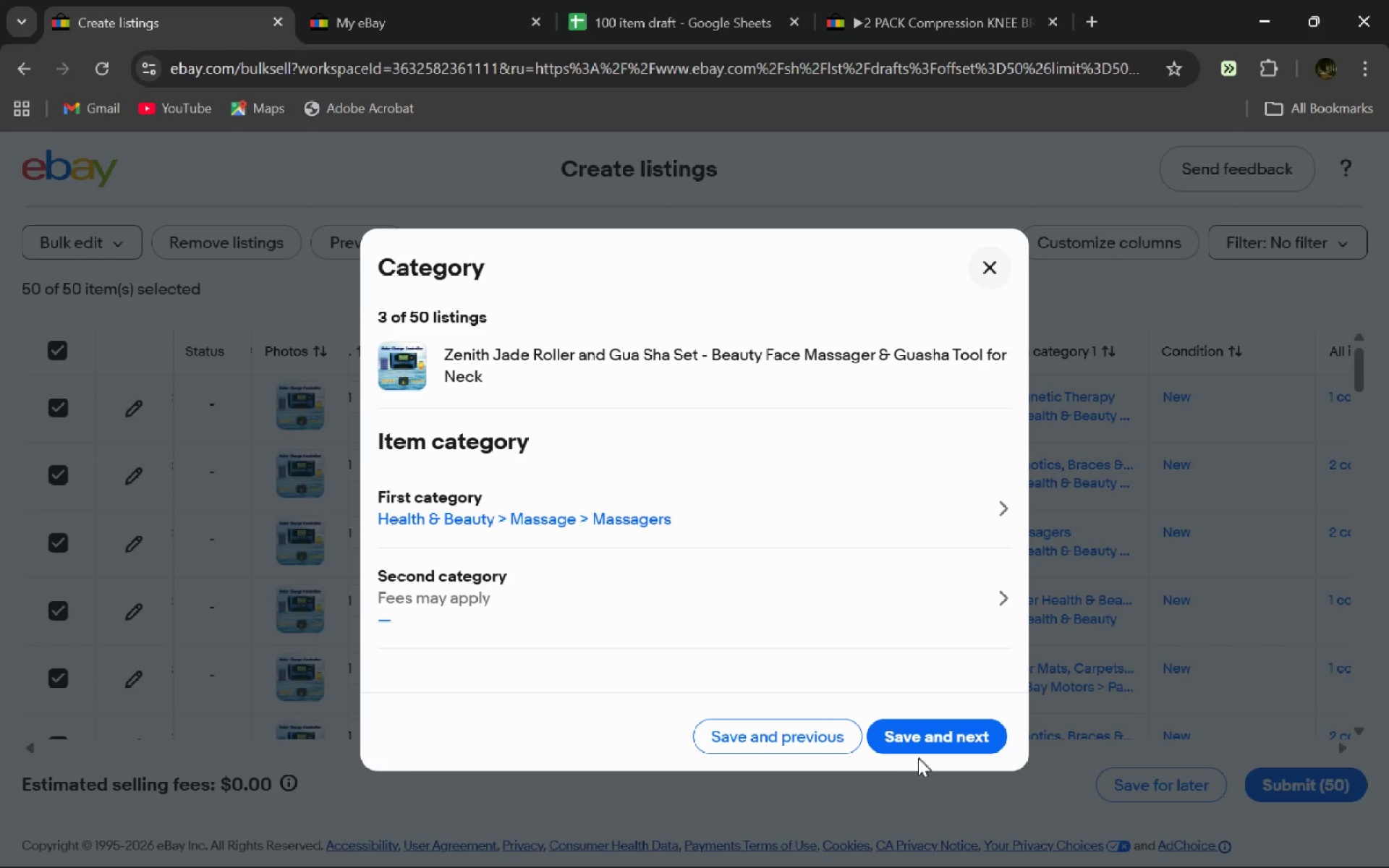 
wait(5.2)
 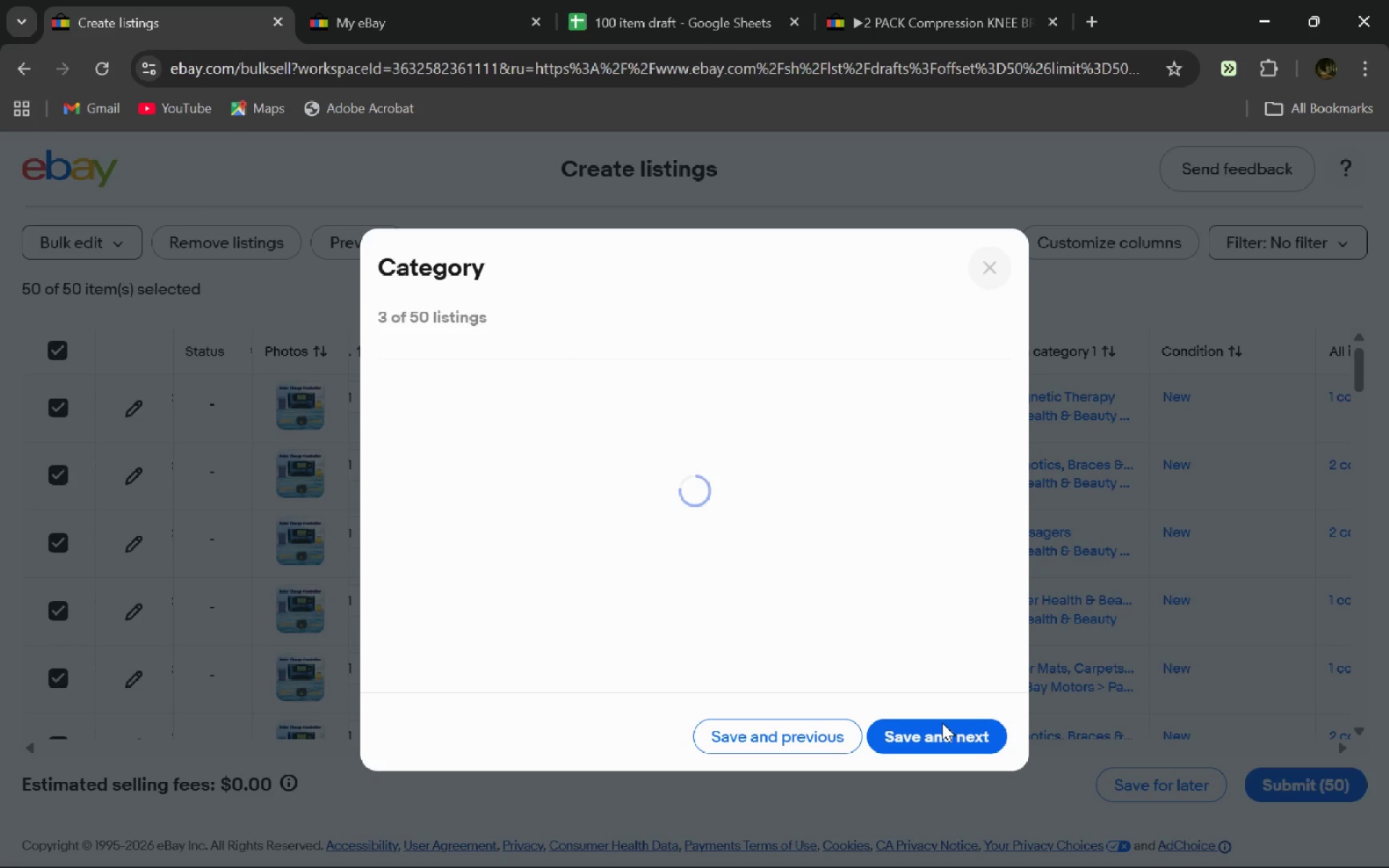 
left_click([938, 729])
 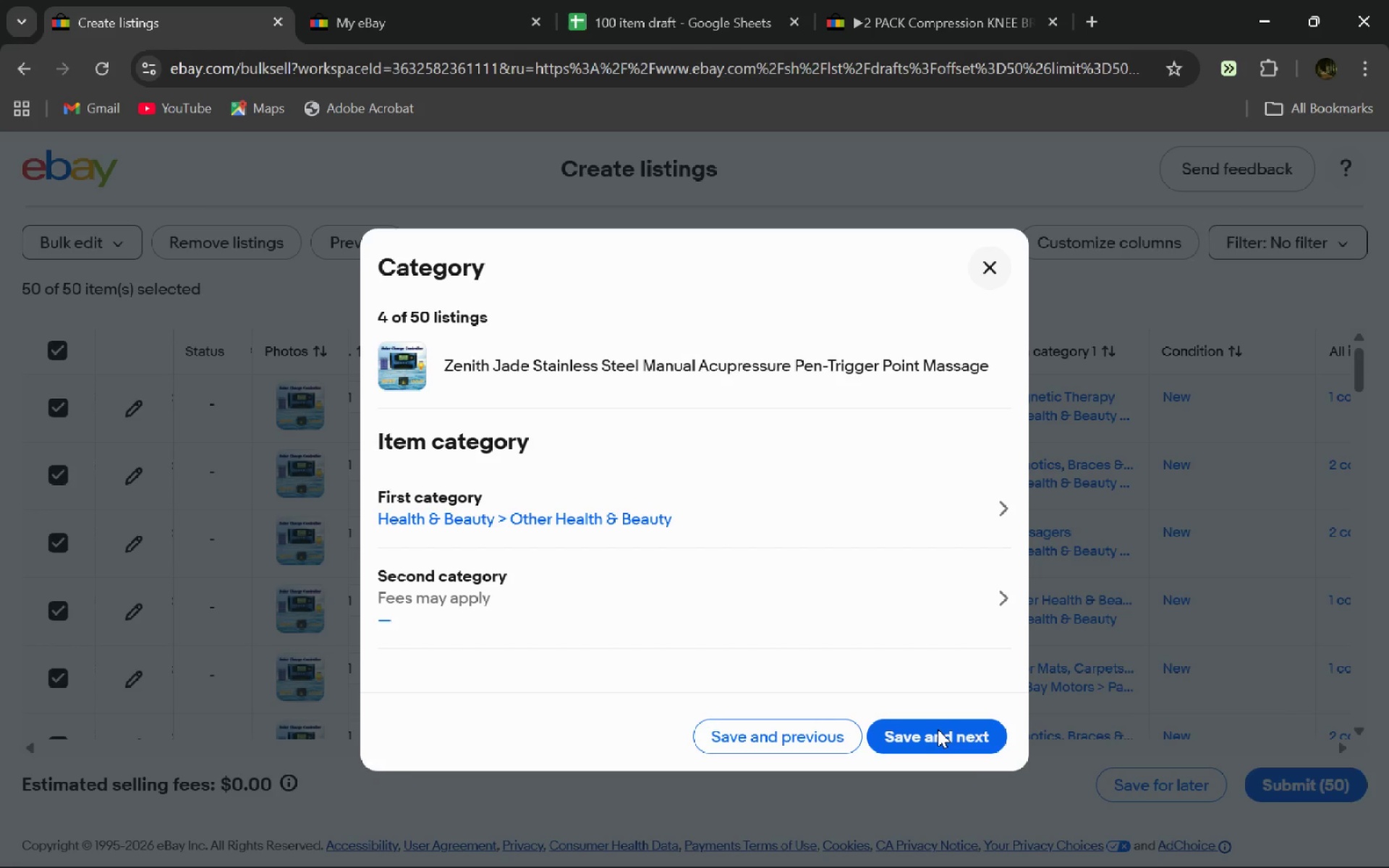 
wait(18.2)
 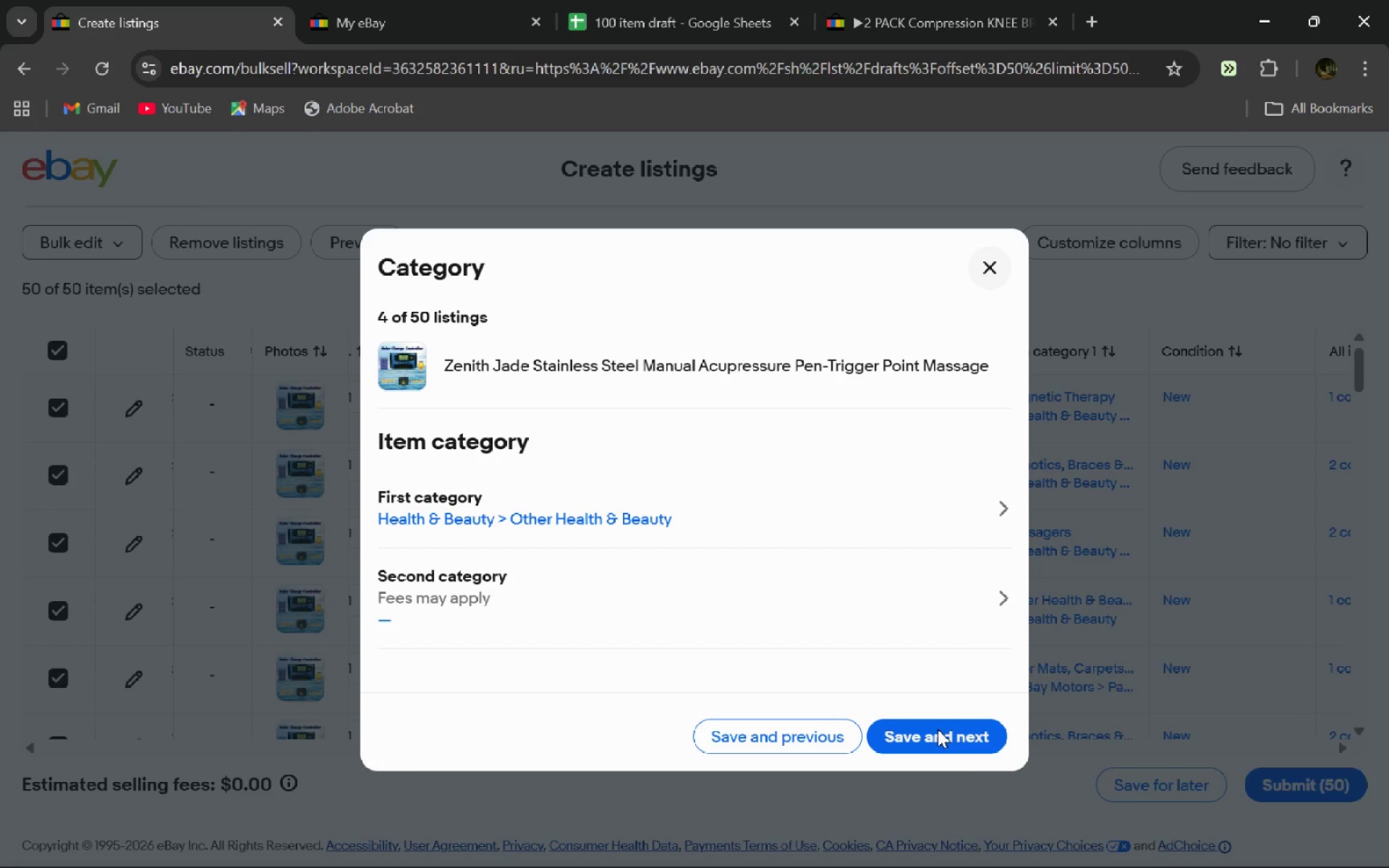 
left_click([938, 729])
 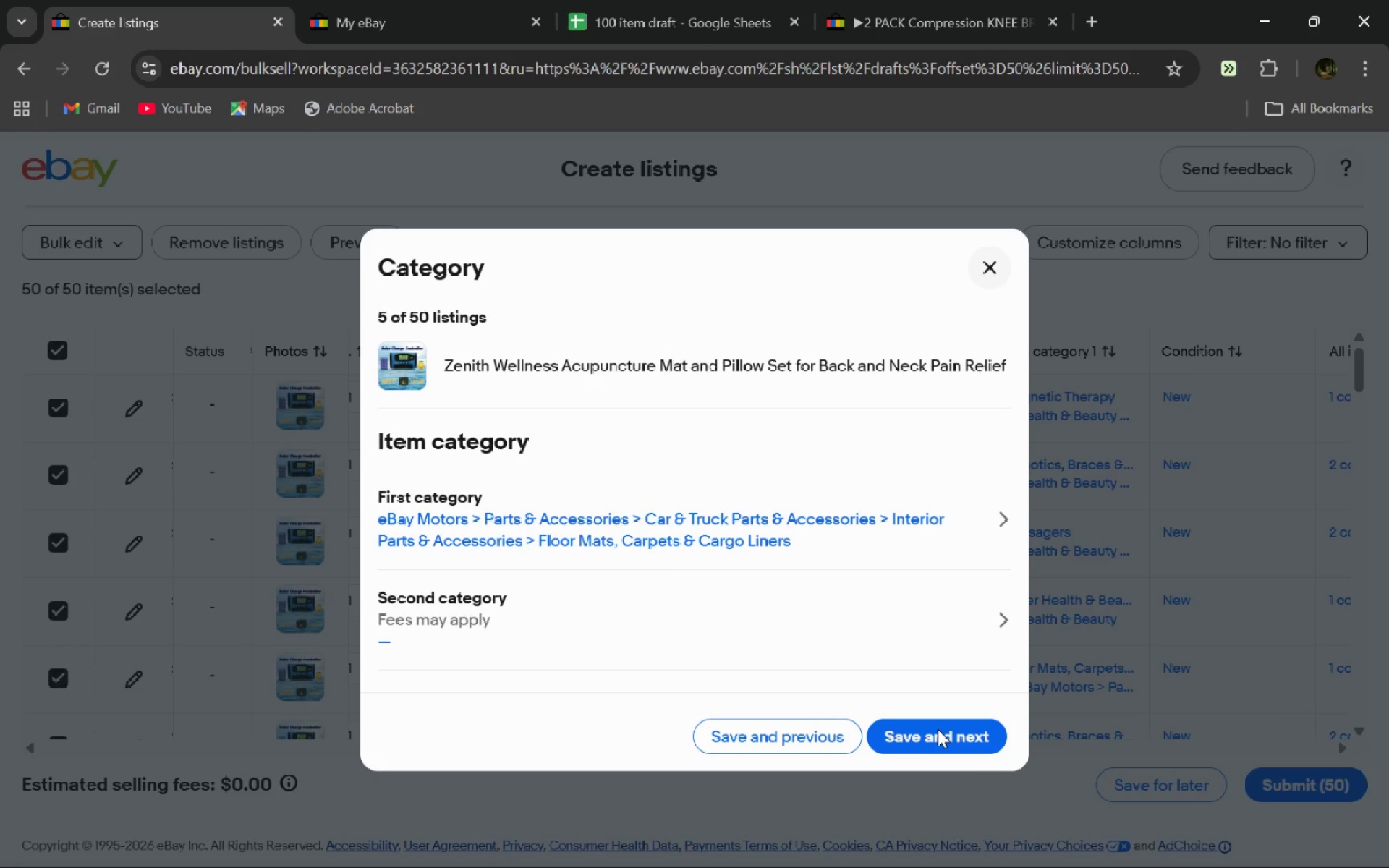 
wait(23.58)
 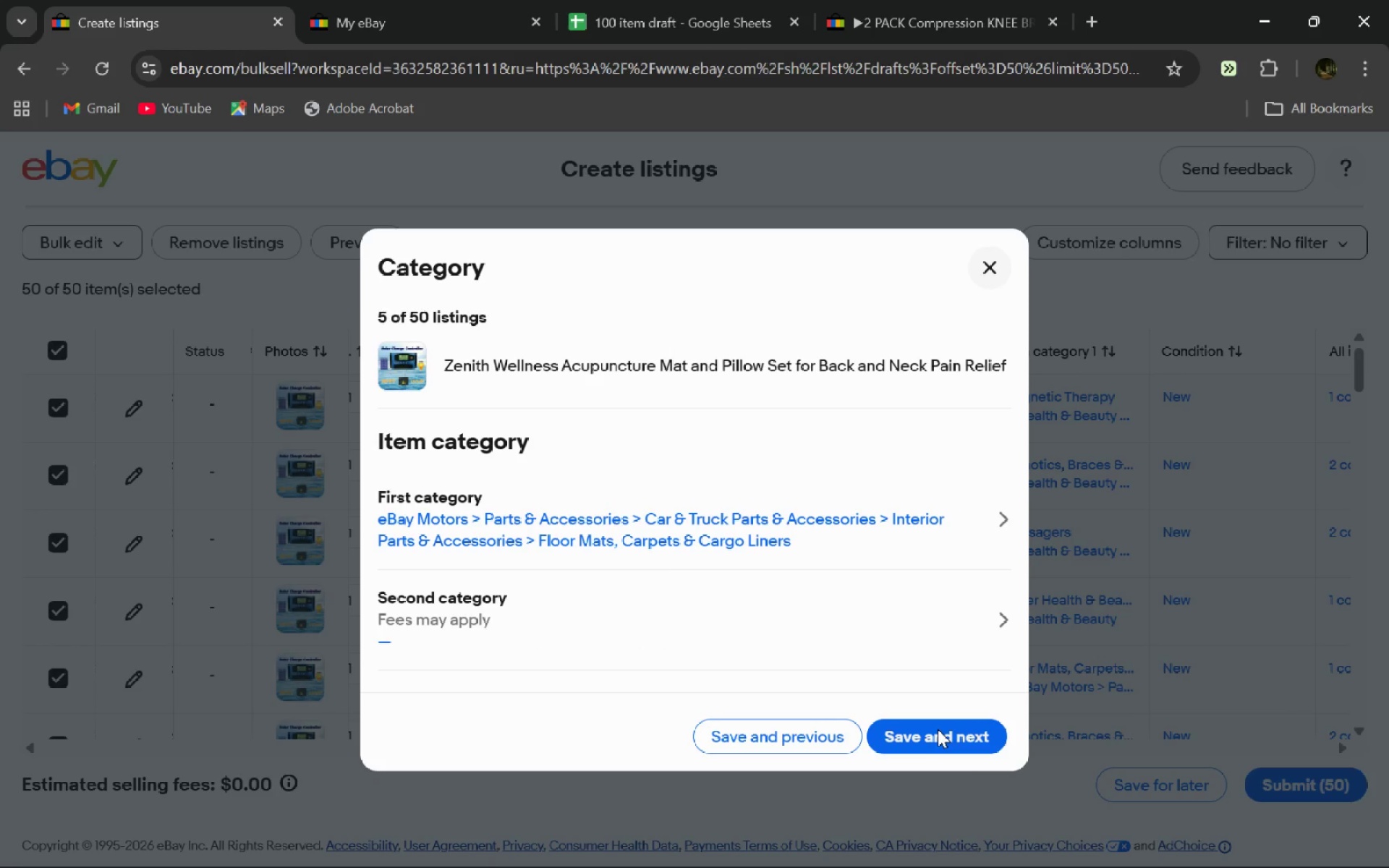 
left_click([923, 730])
 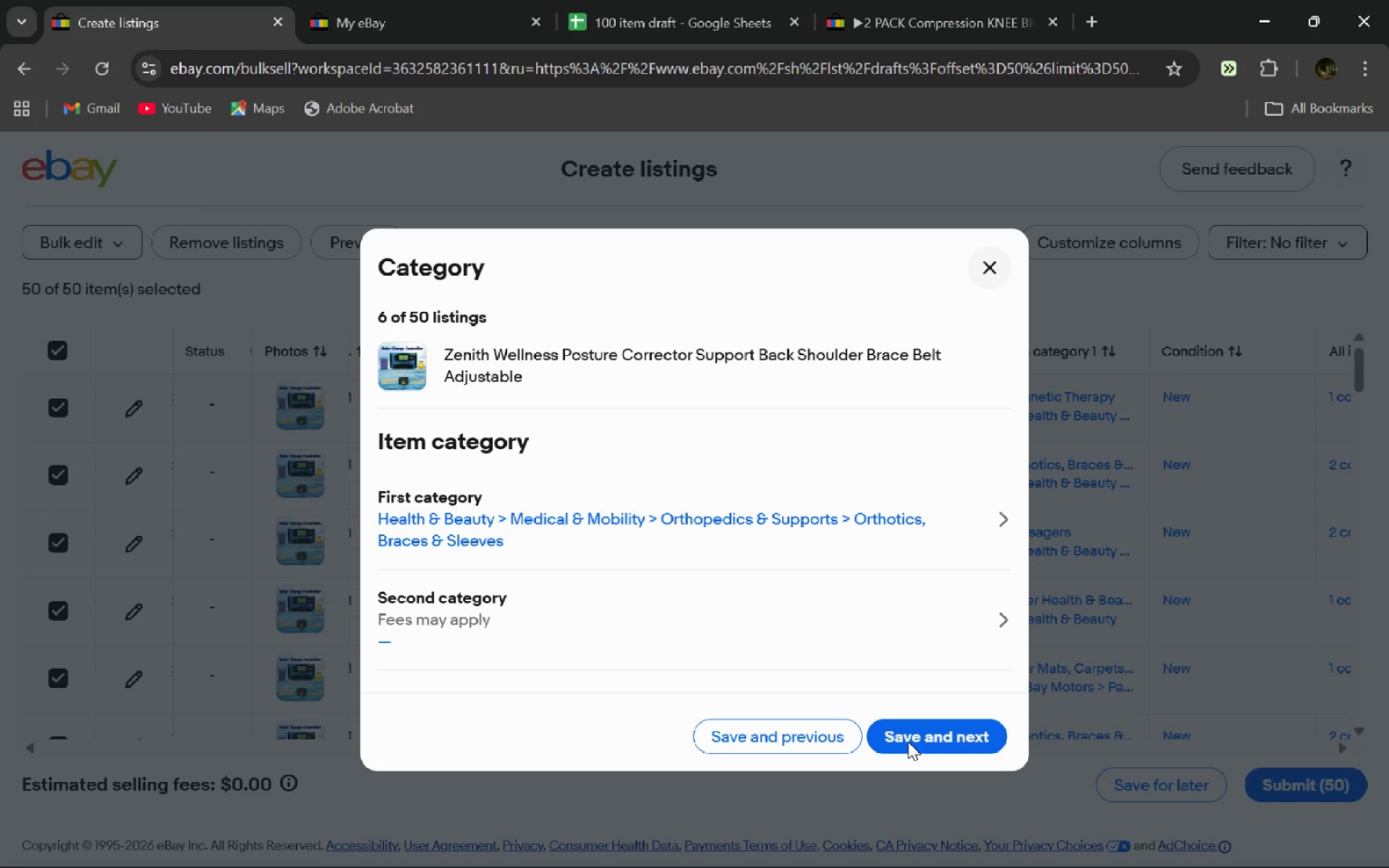 
wait(19.27)
 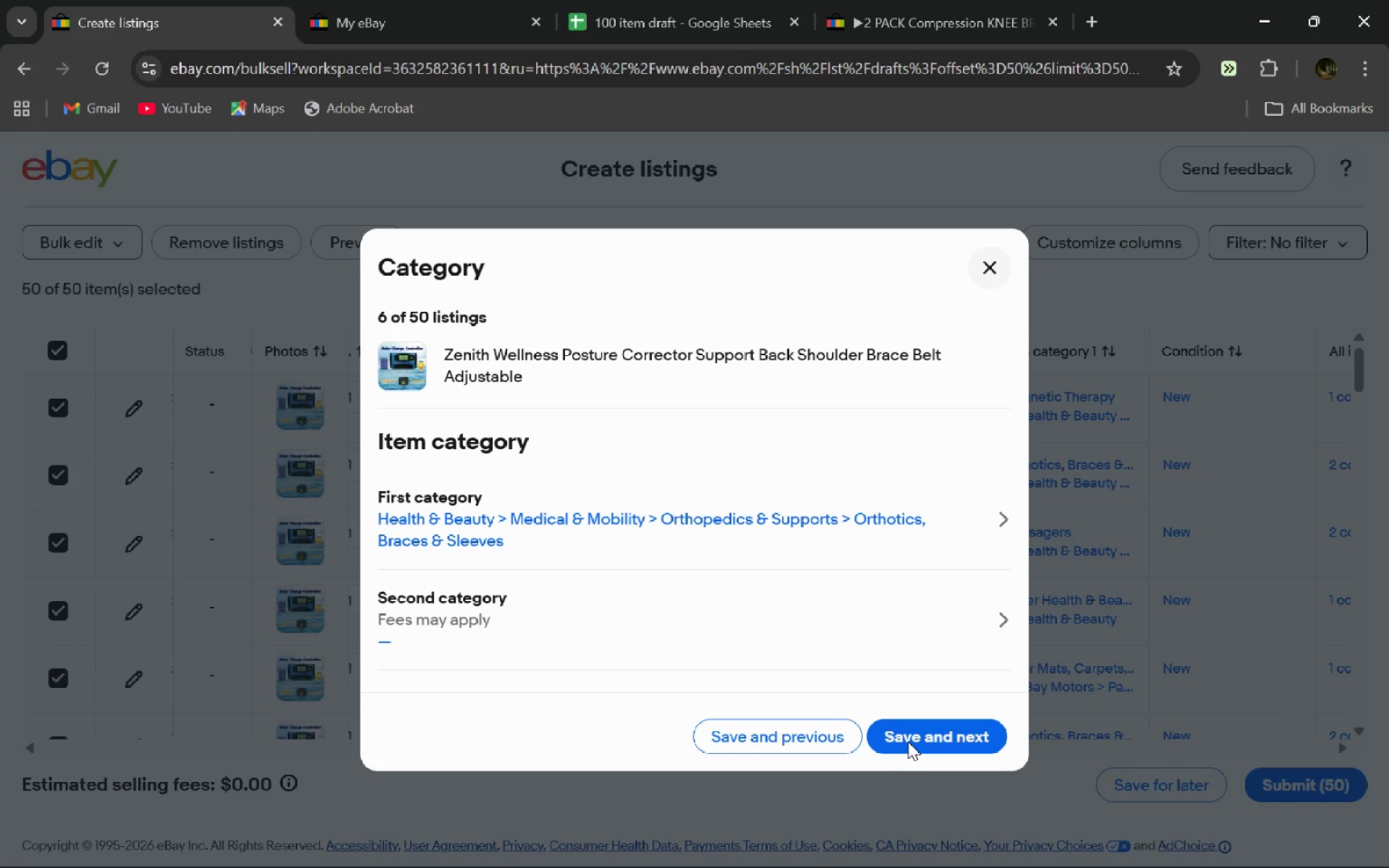 
left_click([922, 746])
 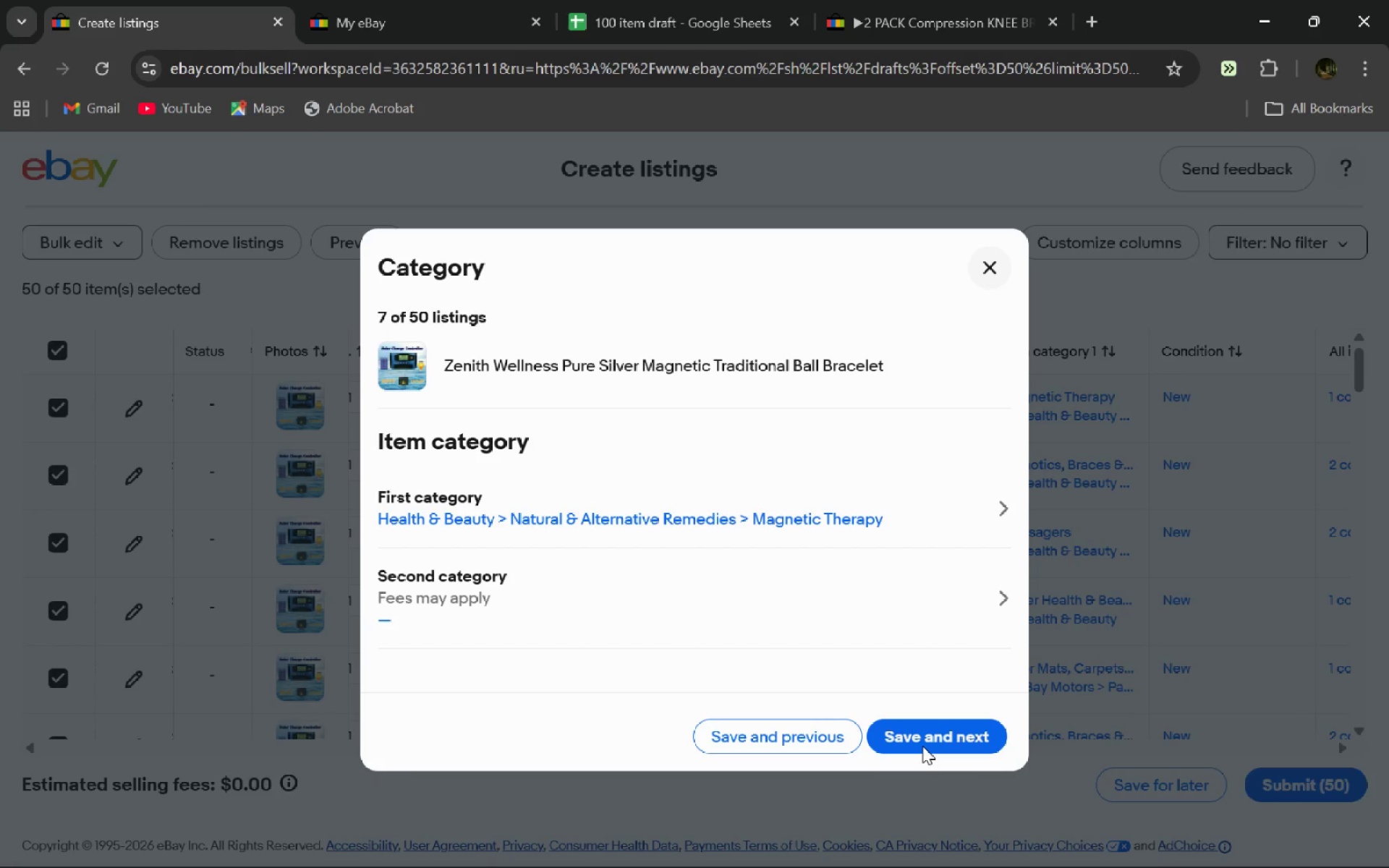 
wait(12.23)
 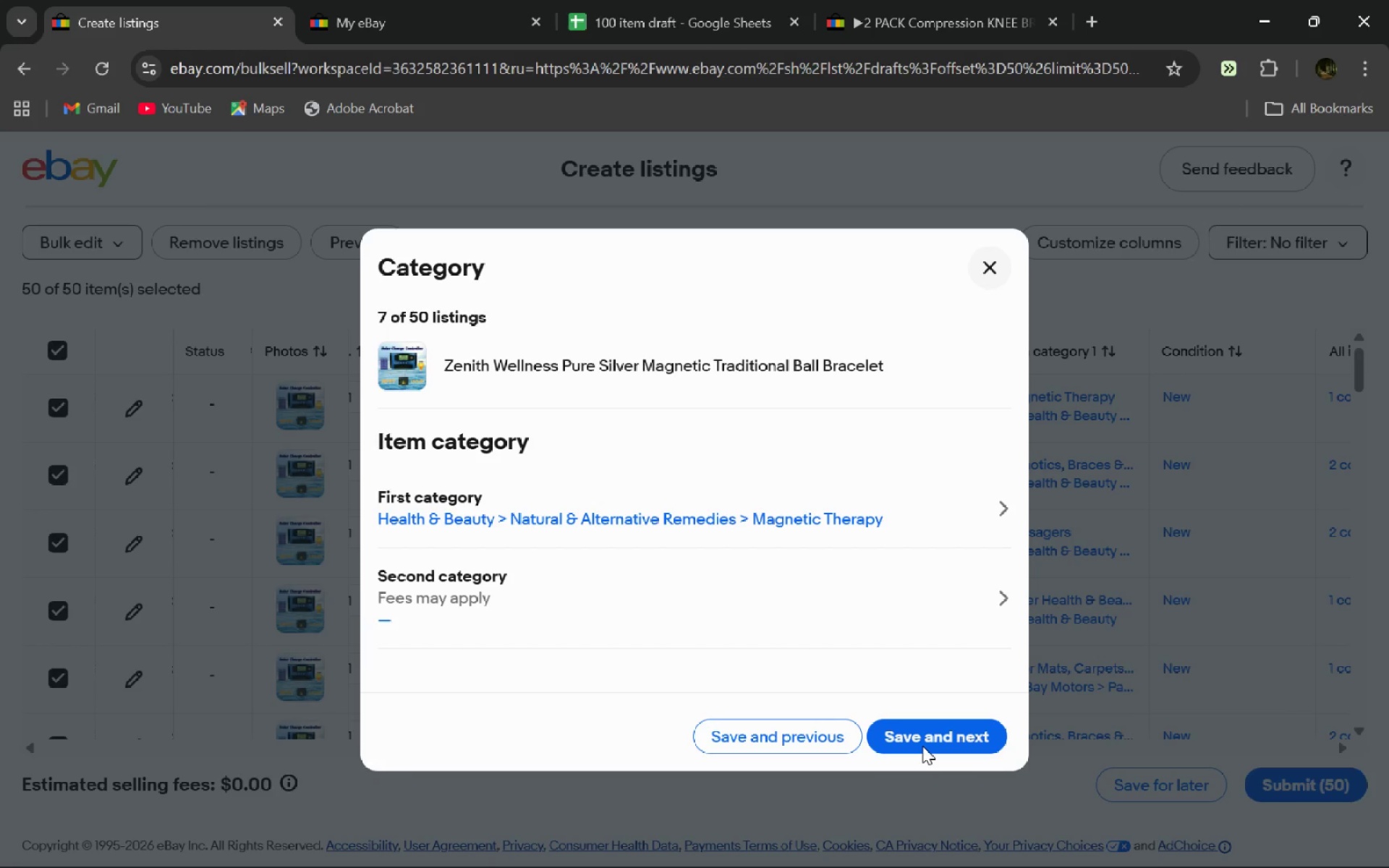 
left_click([926, 735])
 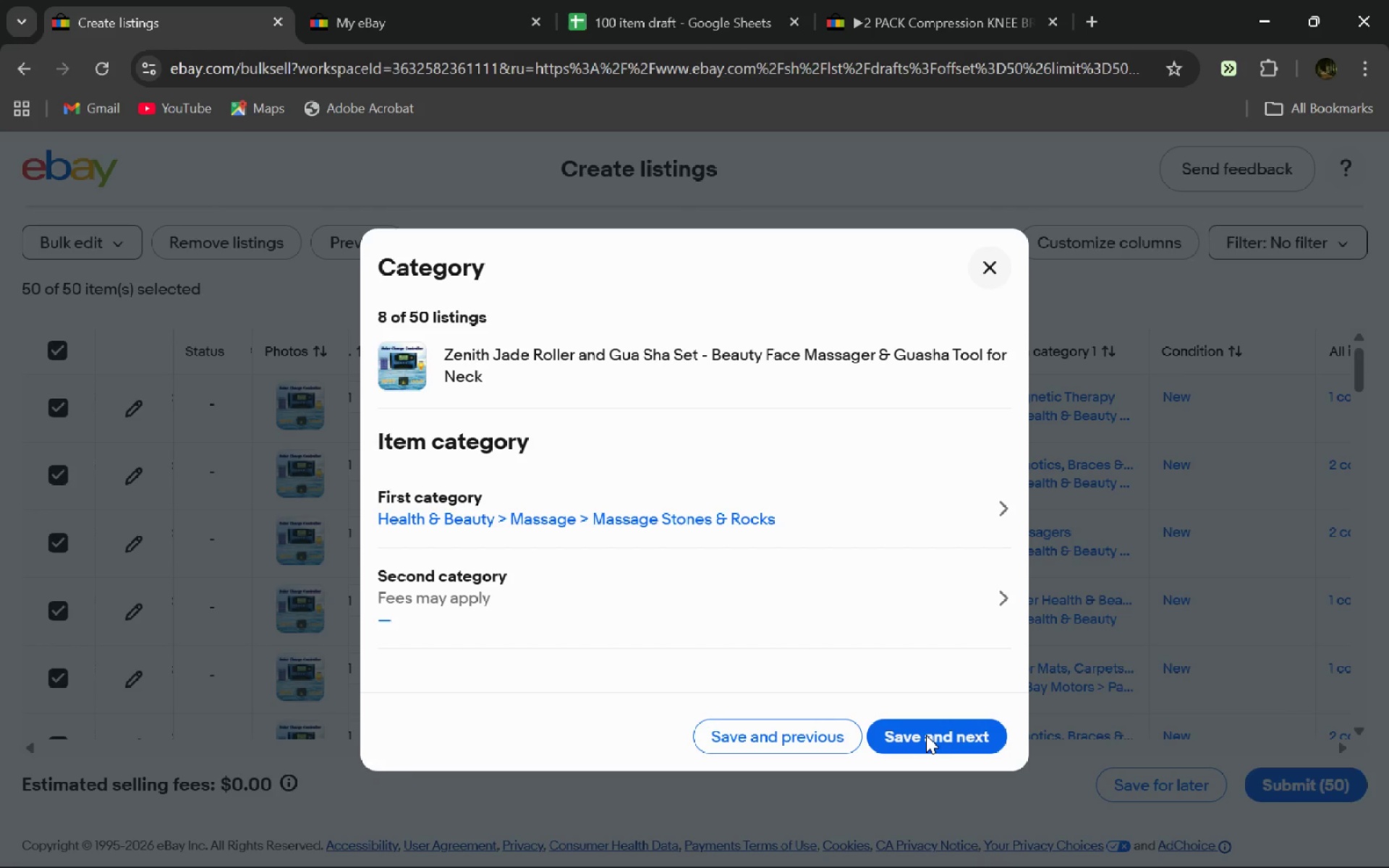 
wait(13.14)
 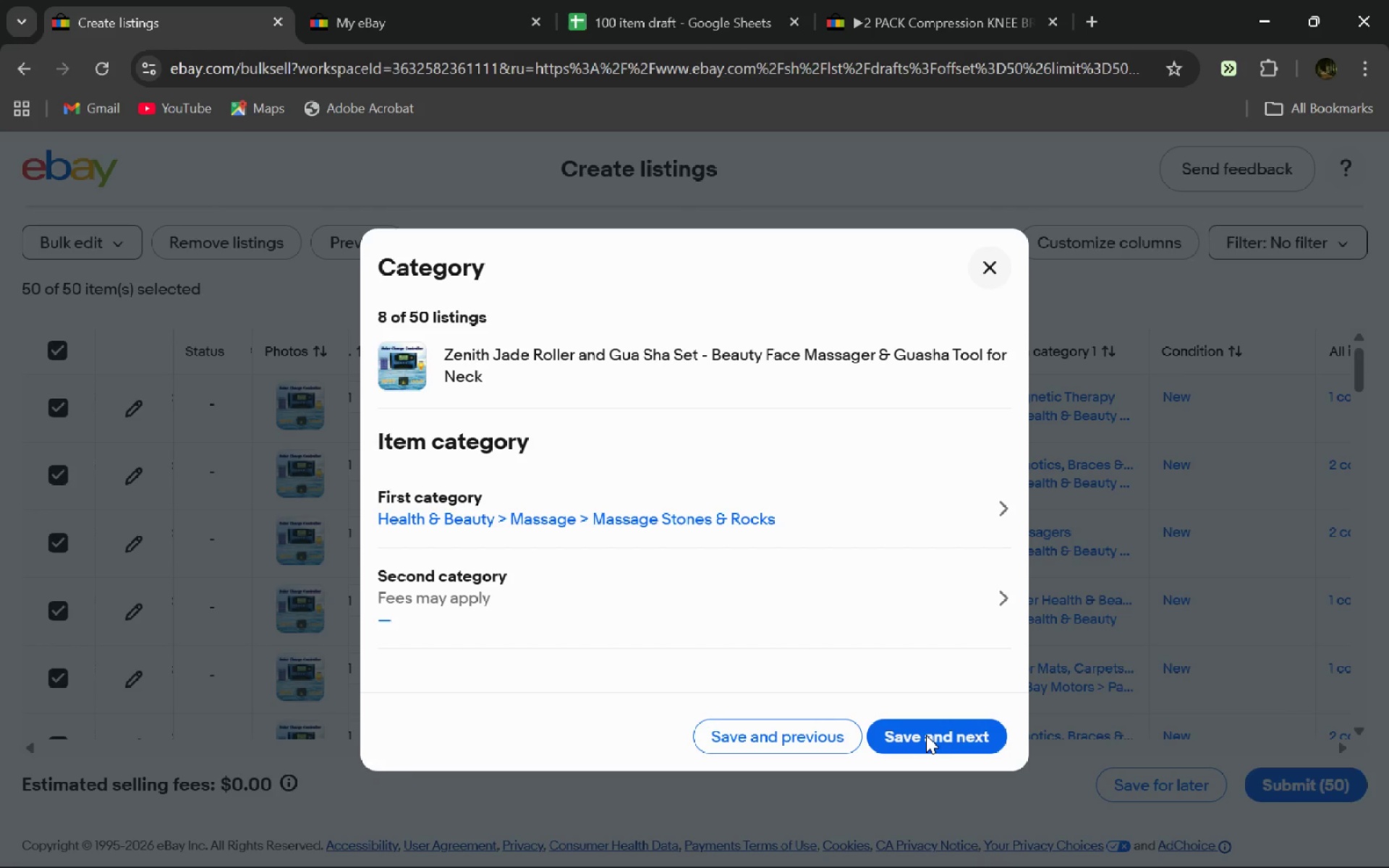 
left_click([926, 735])
 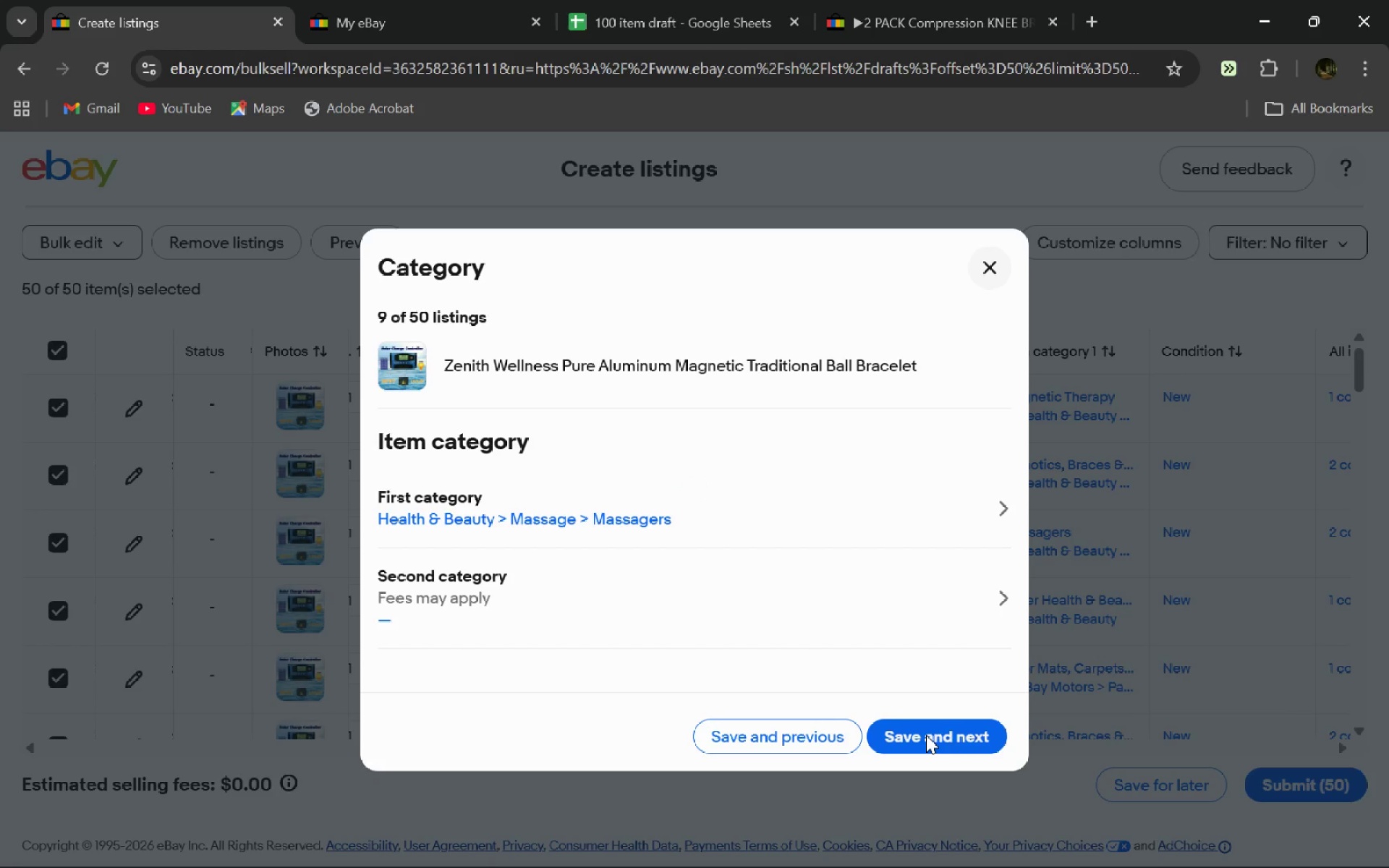 
wait(9.19)
 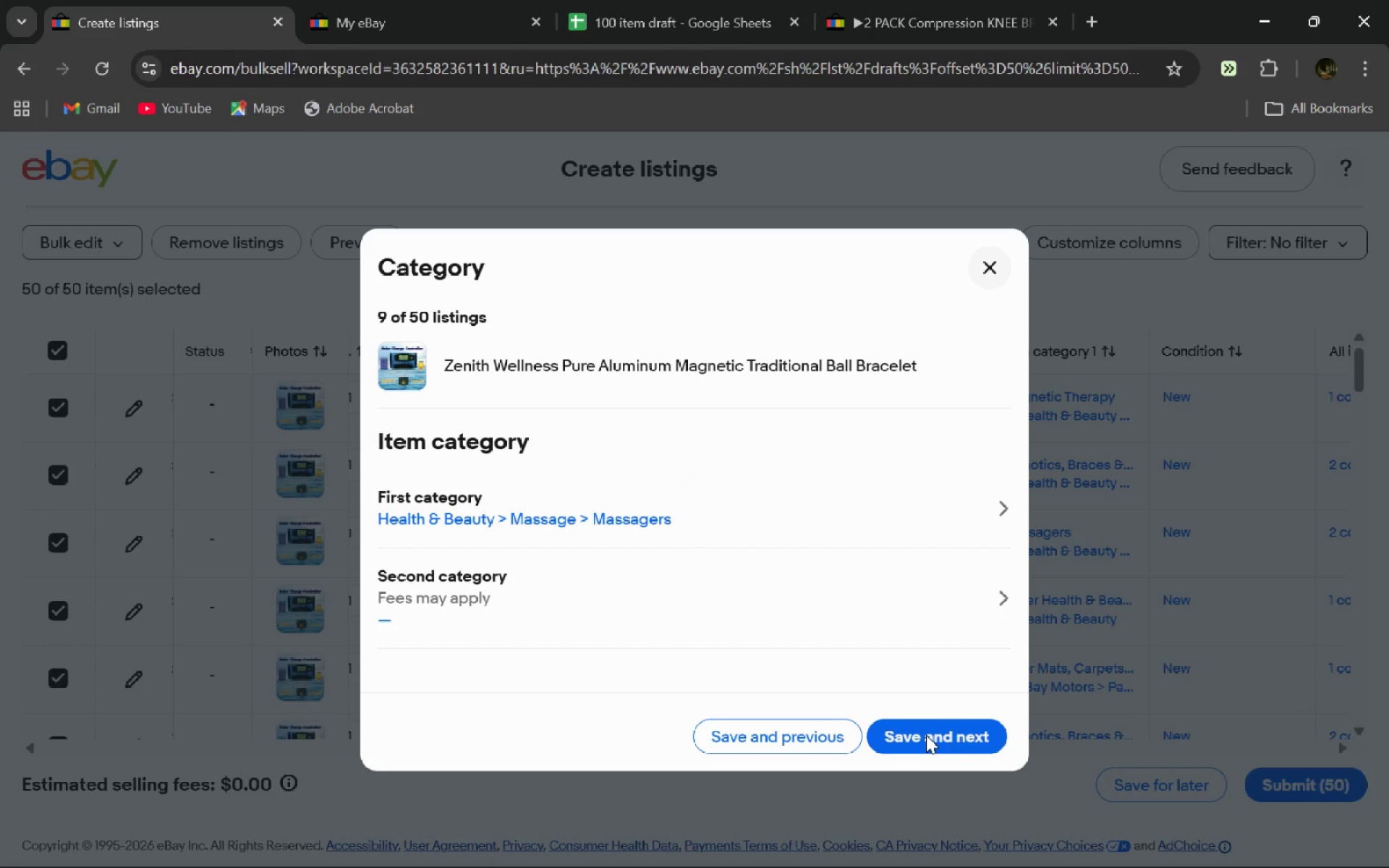 
left_click([926, 735])
 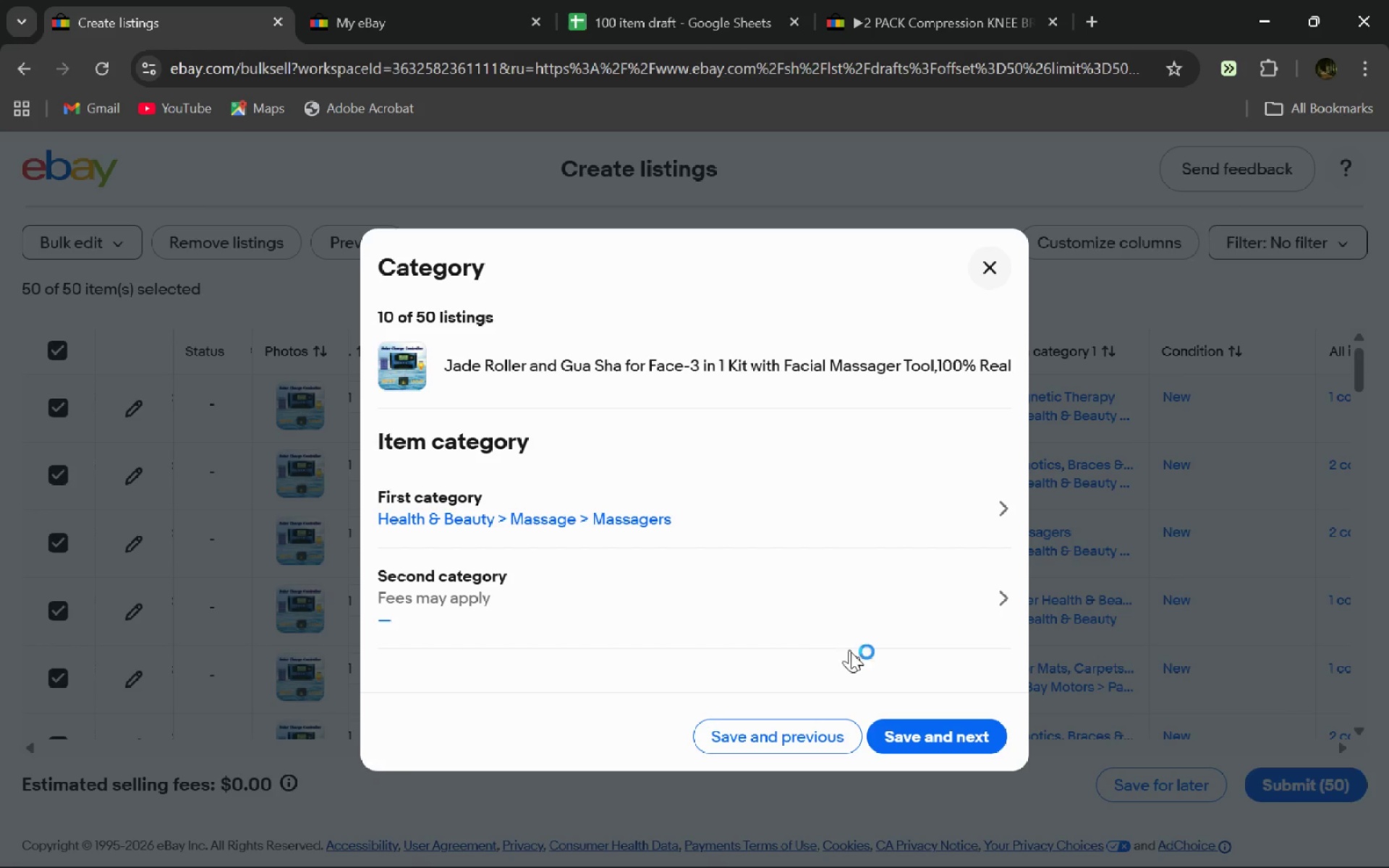 
wait(5.55)
 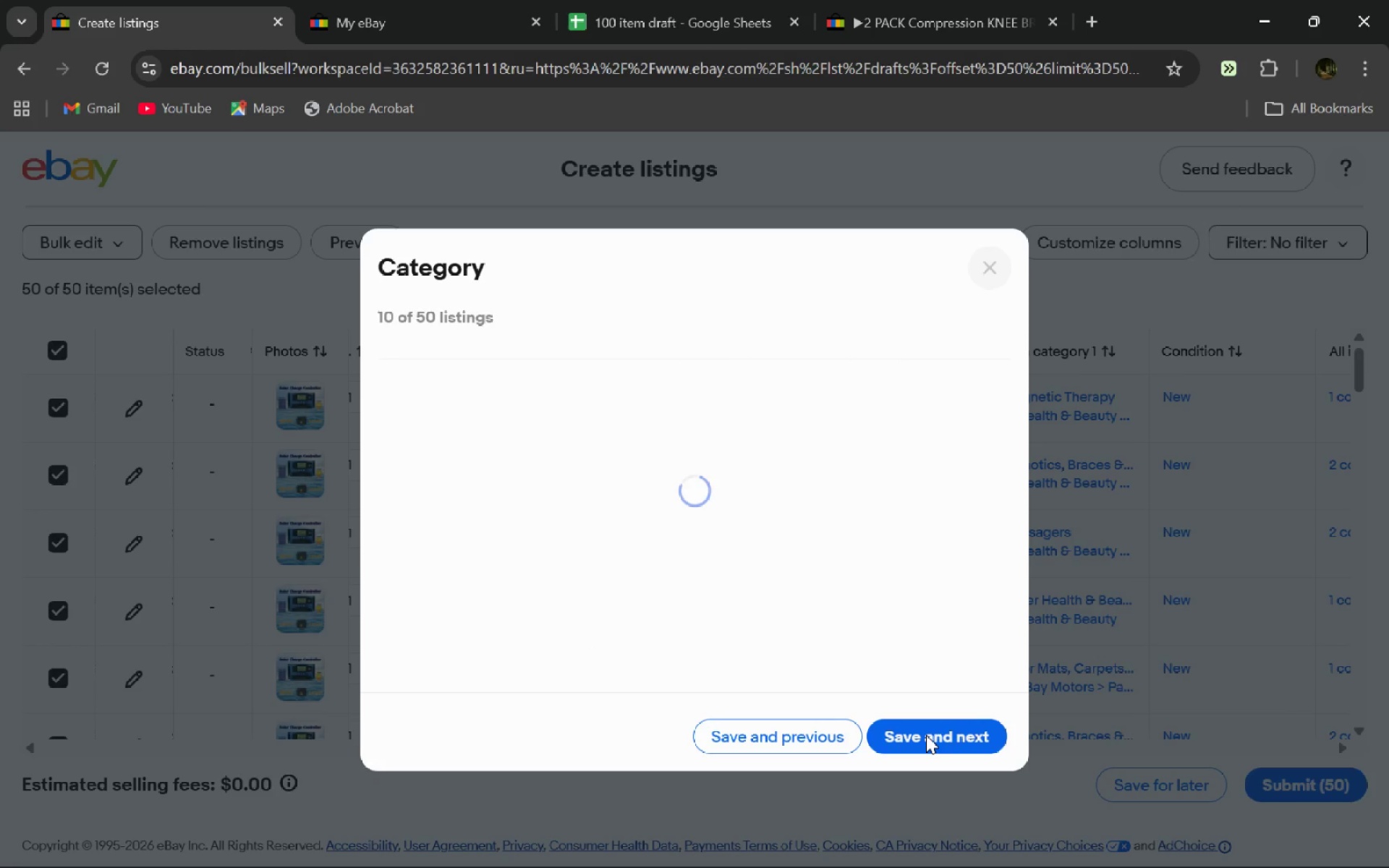 
left_click([922, 730])
 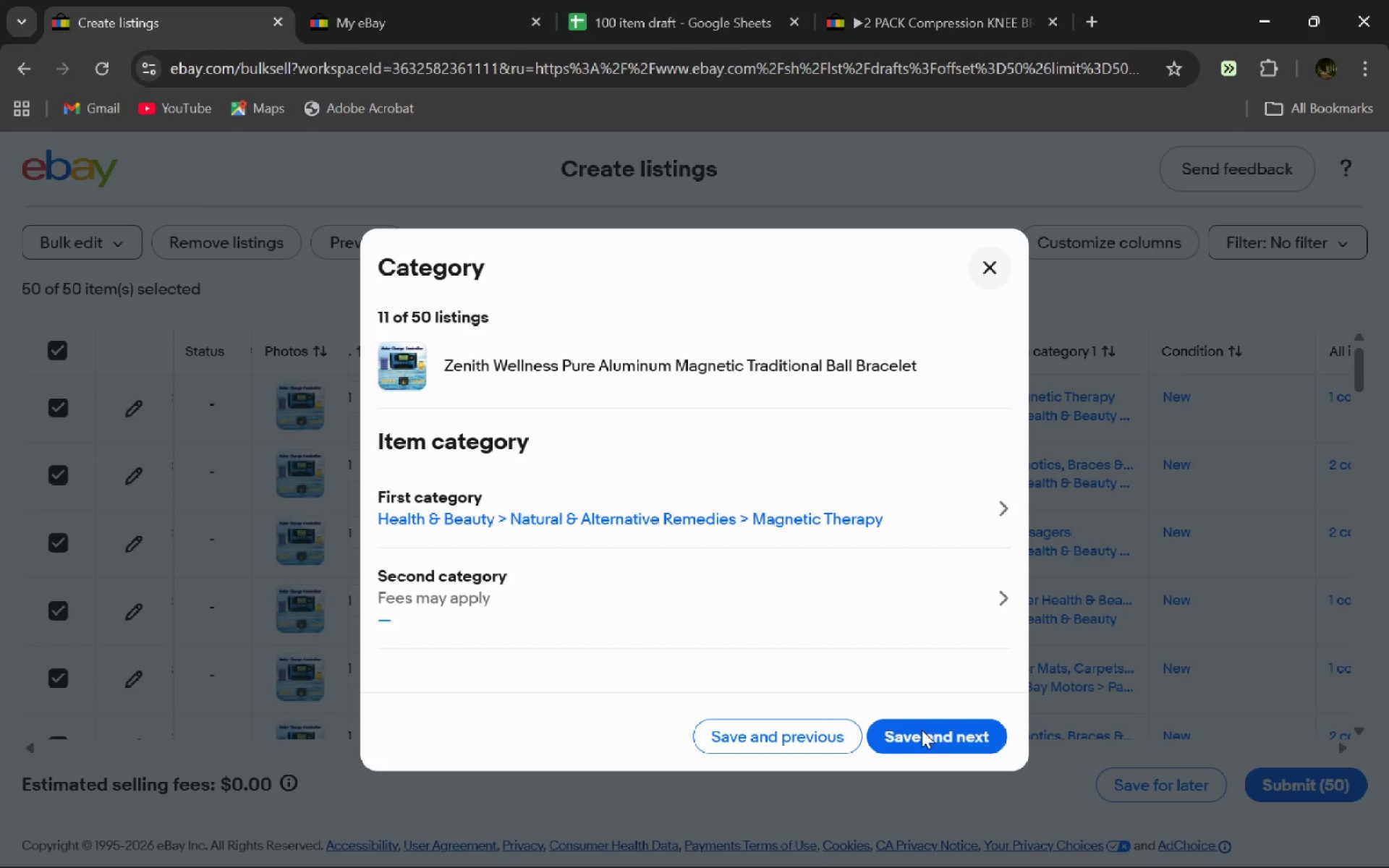 
wait(14.42)
 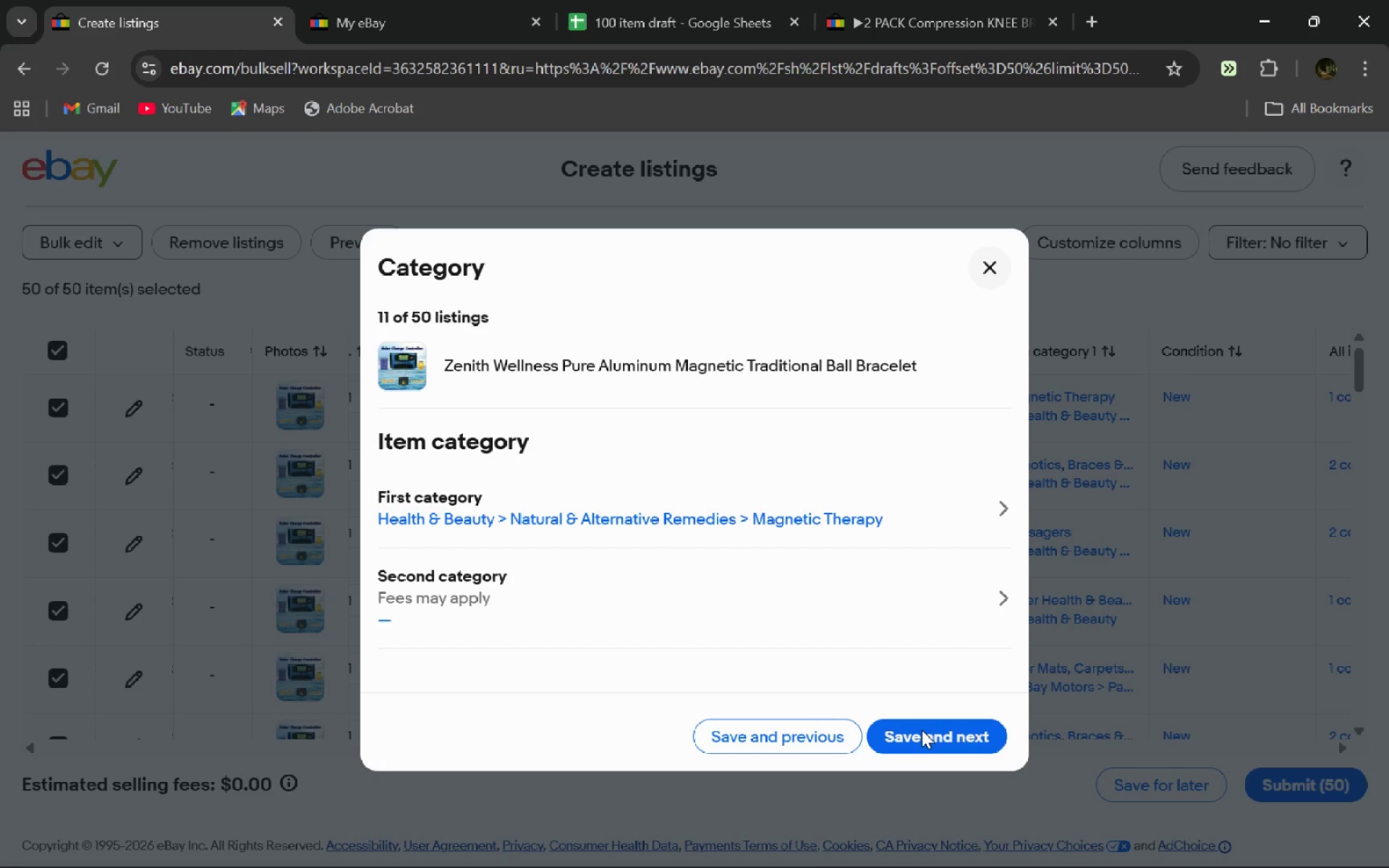 
left_click([975, 725])
 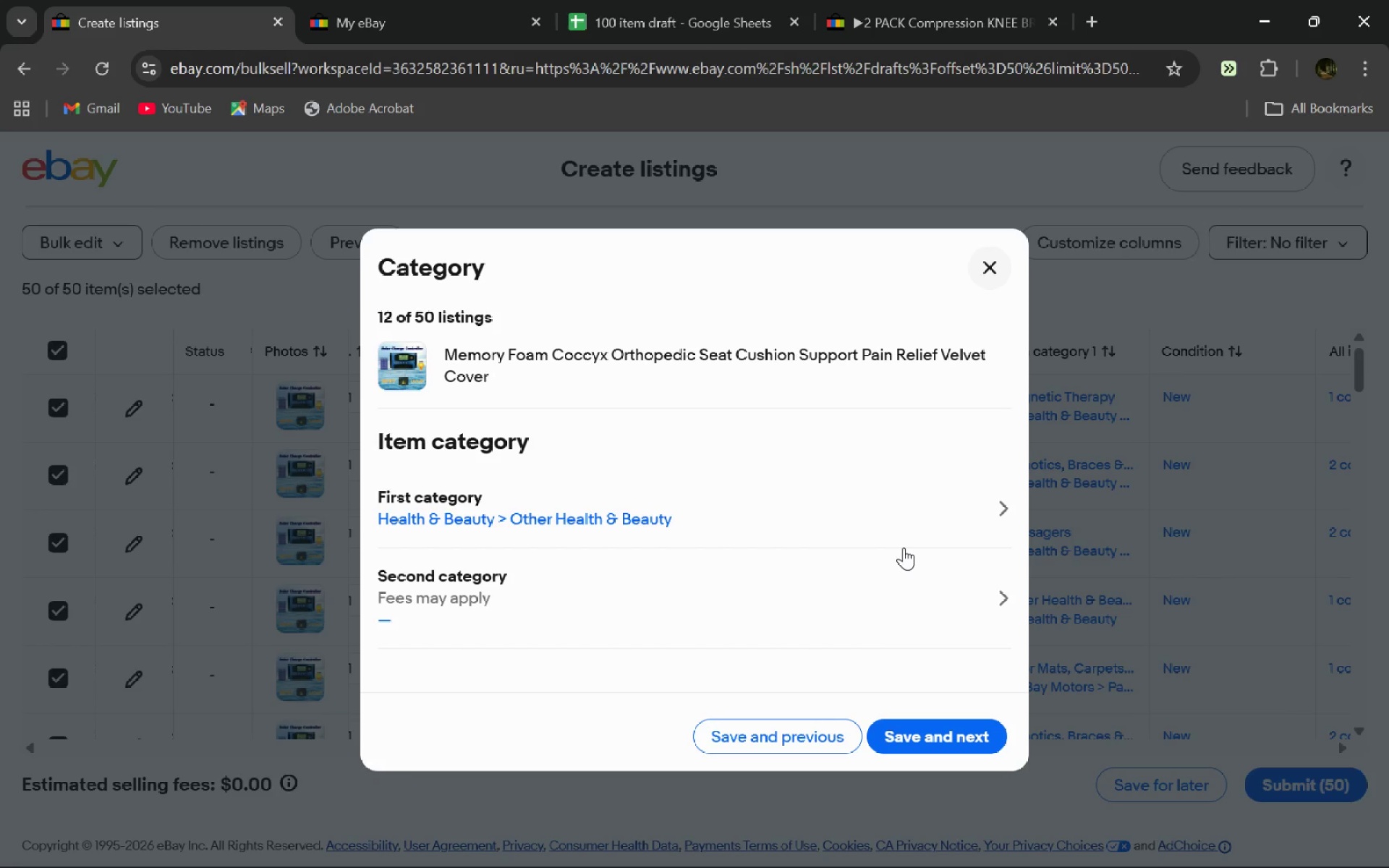 
left_click([909, 545])
 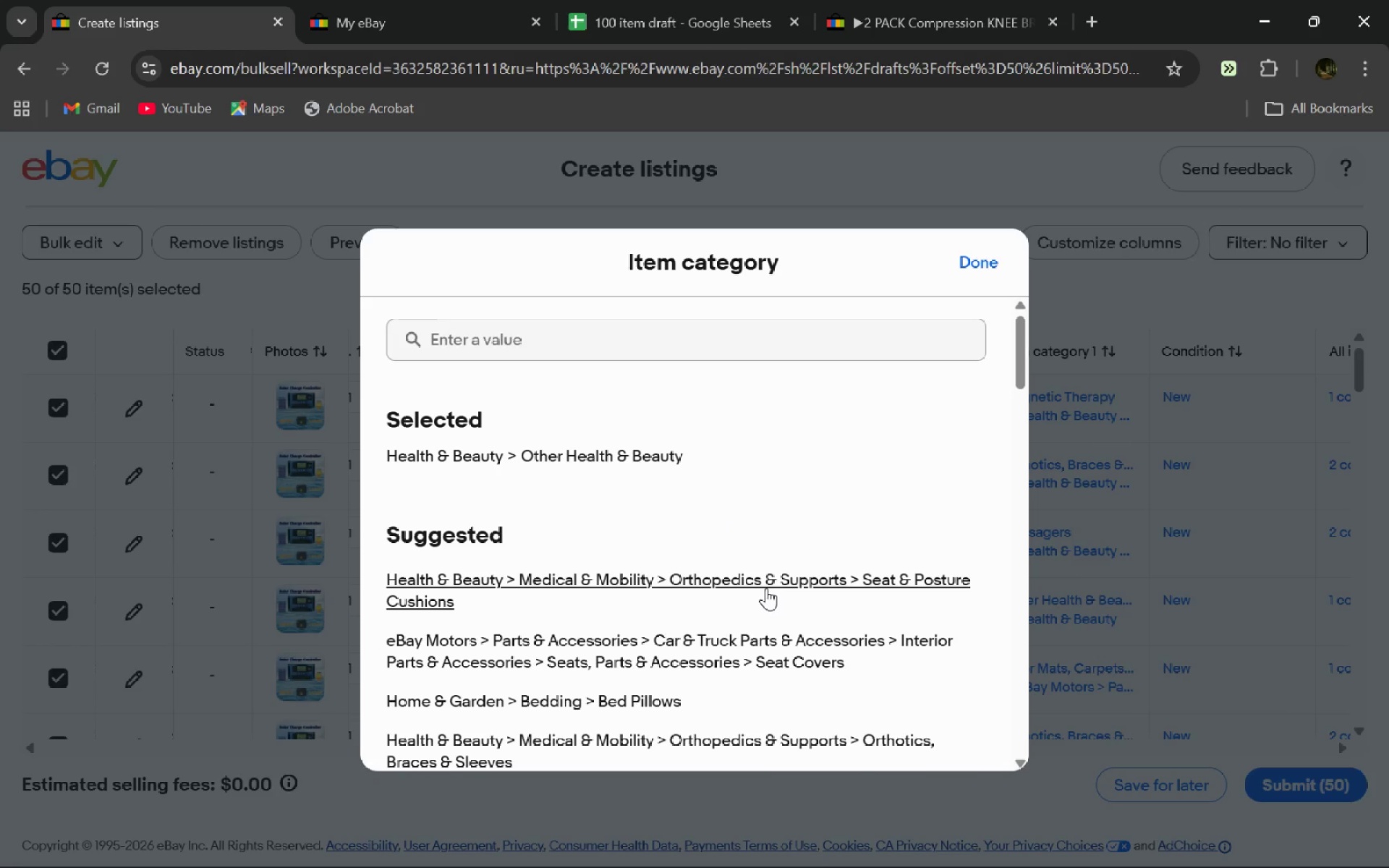 
left_click([768, 587])
 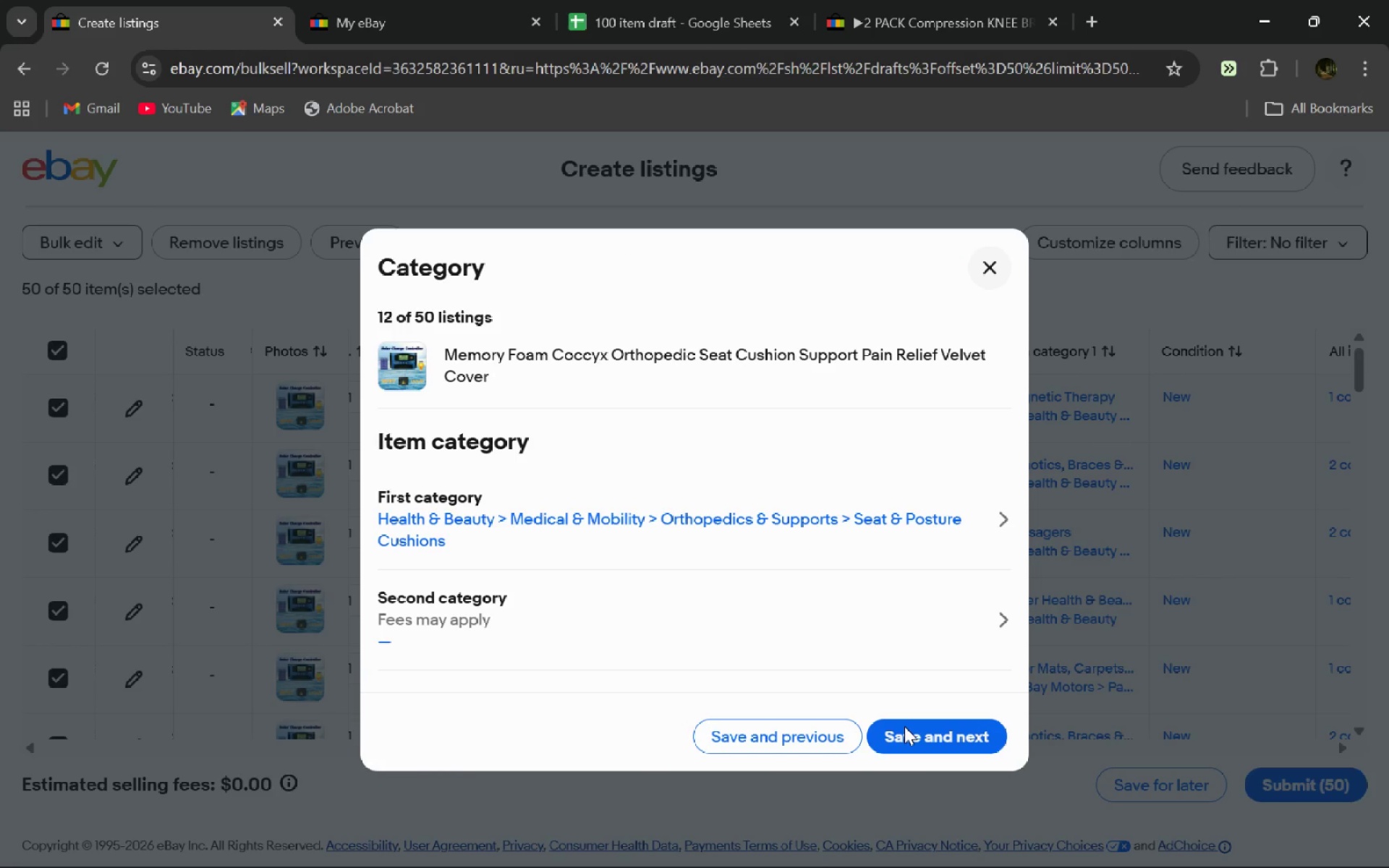 
left_click([904, 726])
 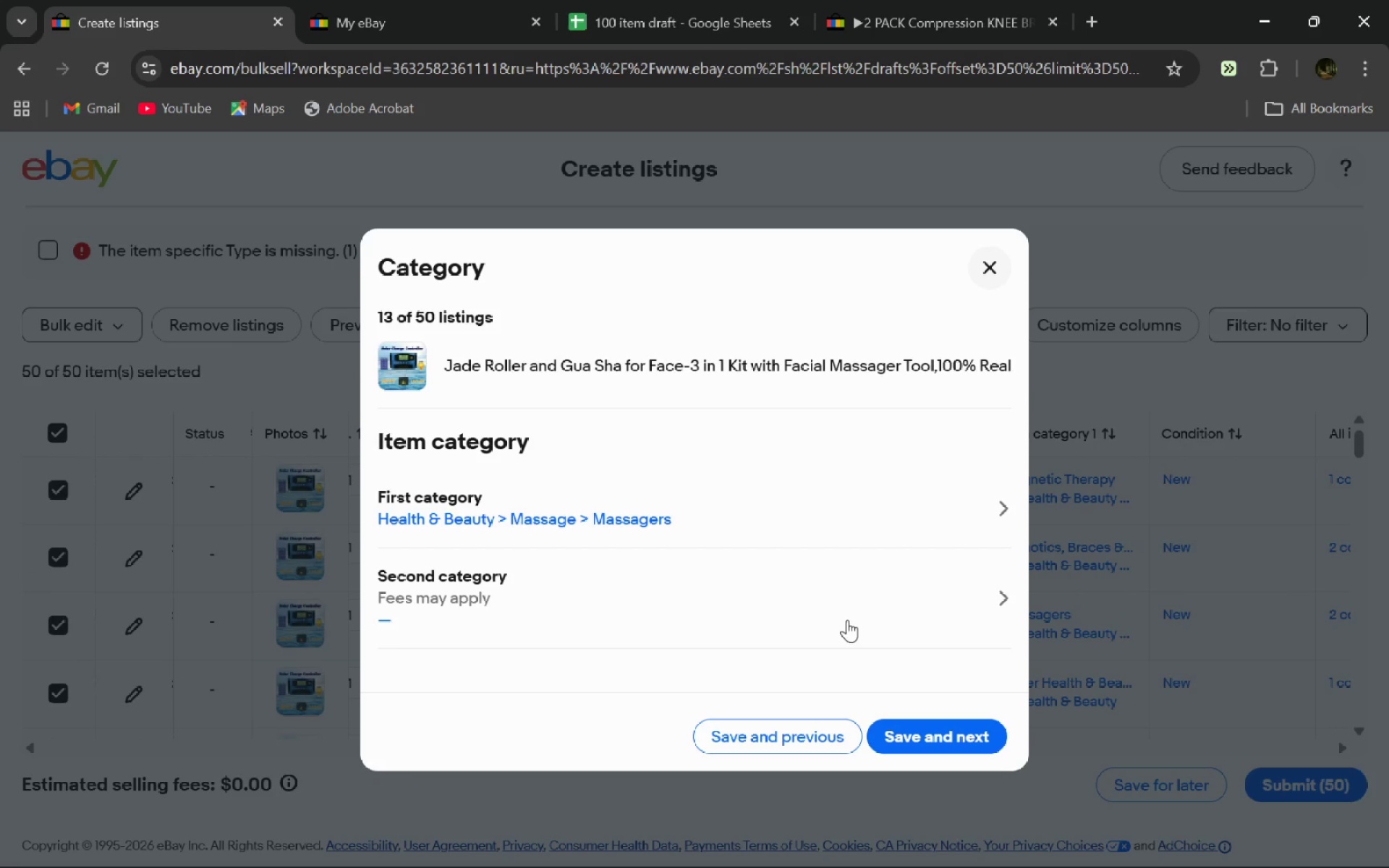 
left_click([912, 728])
 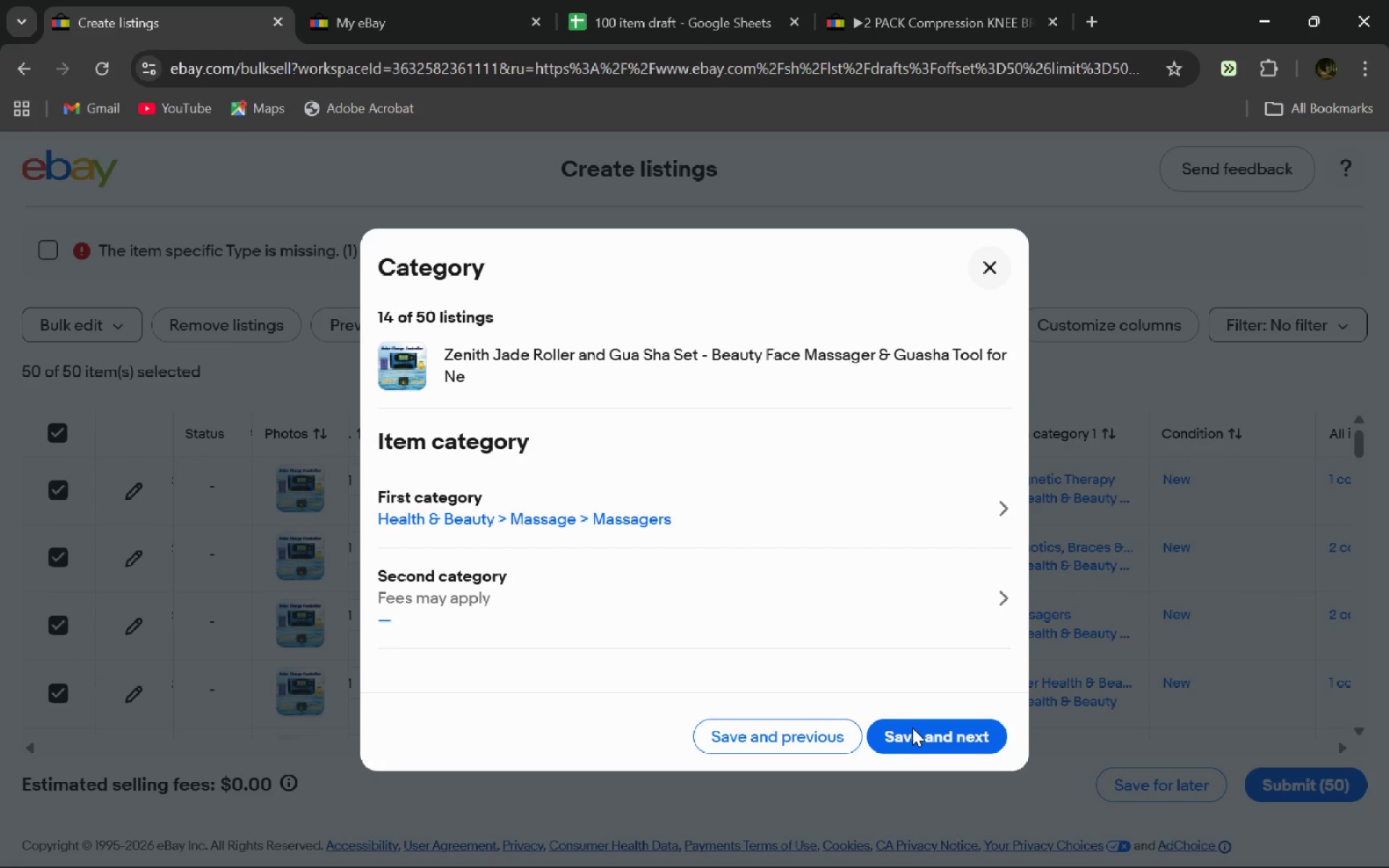 
left_click([912, 728])
 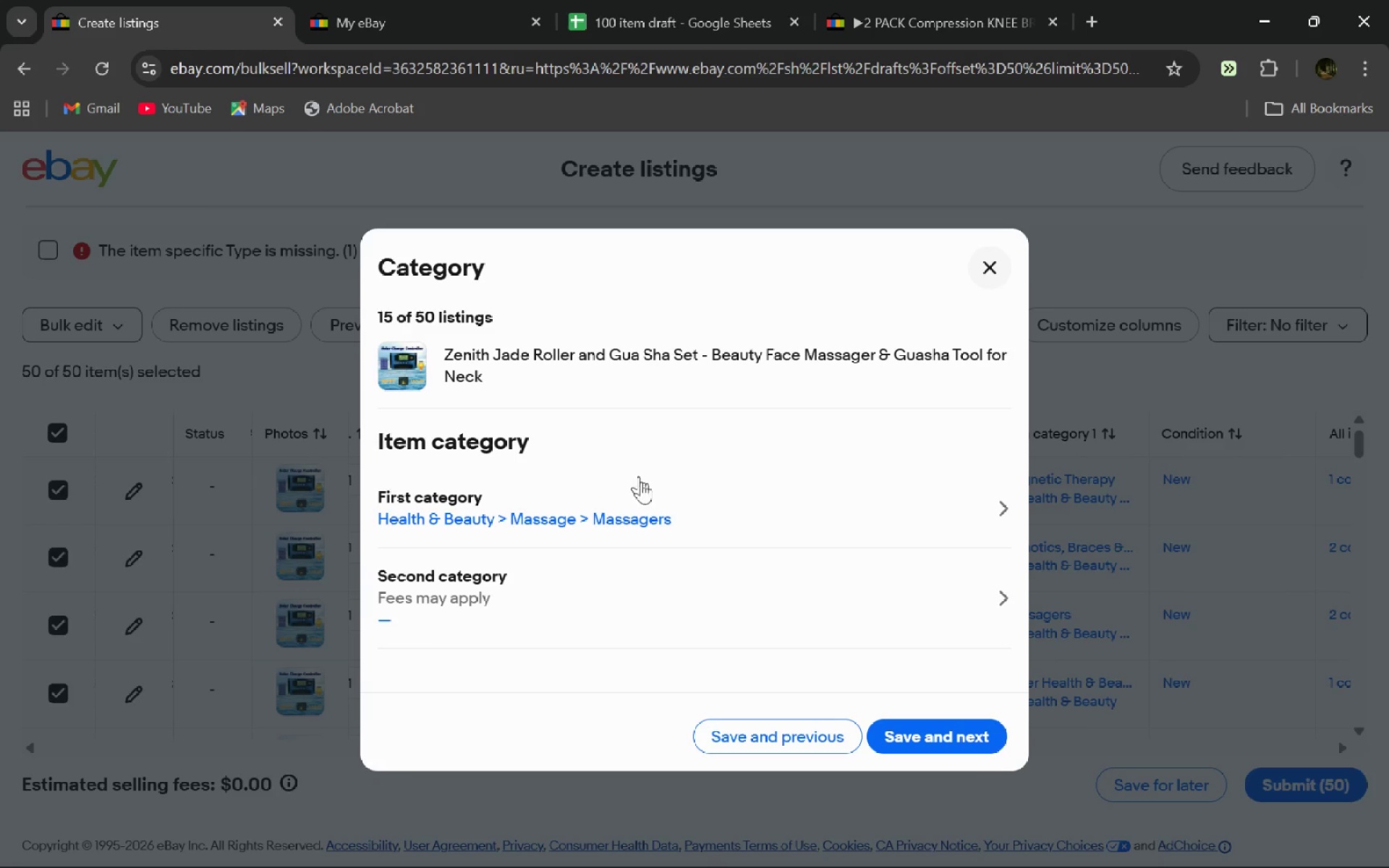 
wait(5.56)
 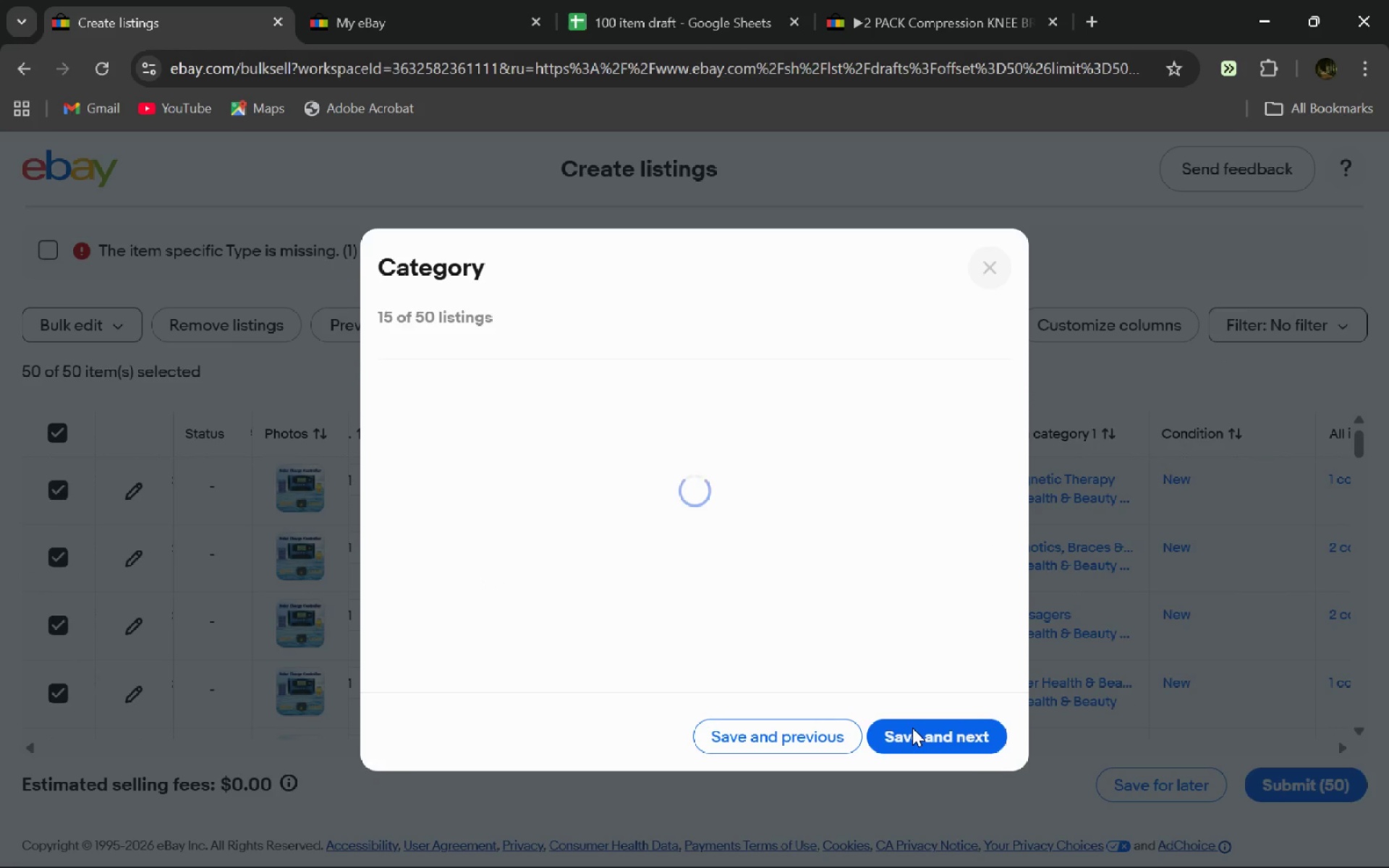 
left_click([943, 739])
 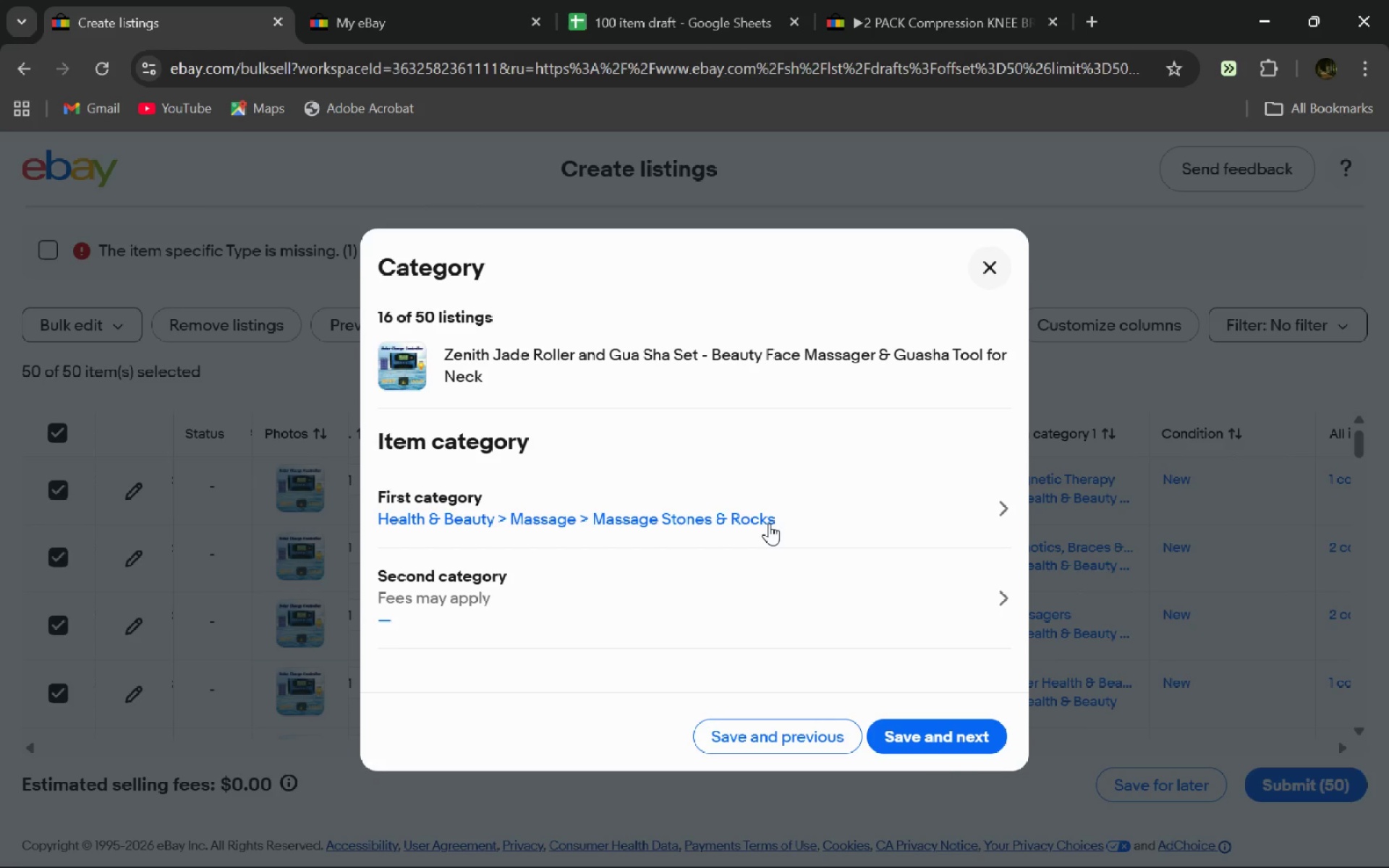 
wait(9.23)
 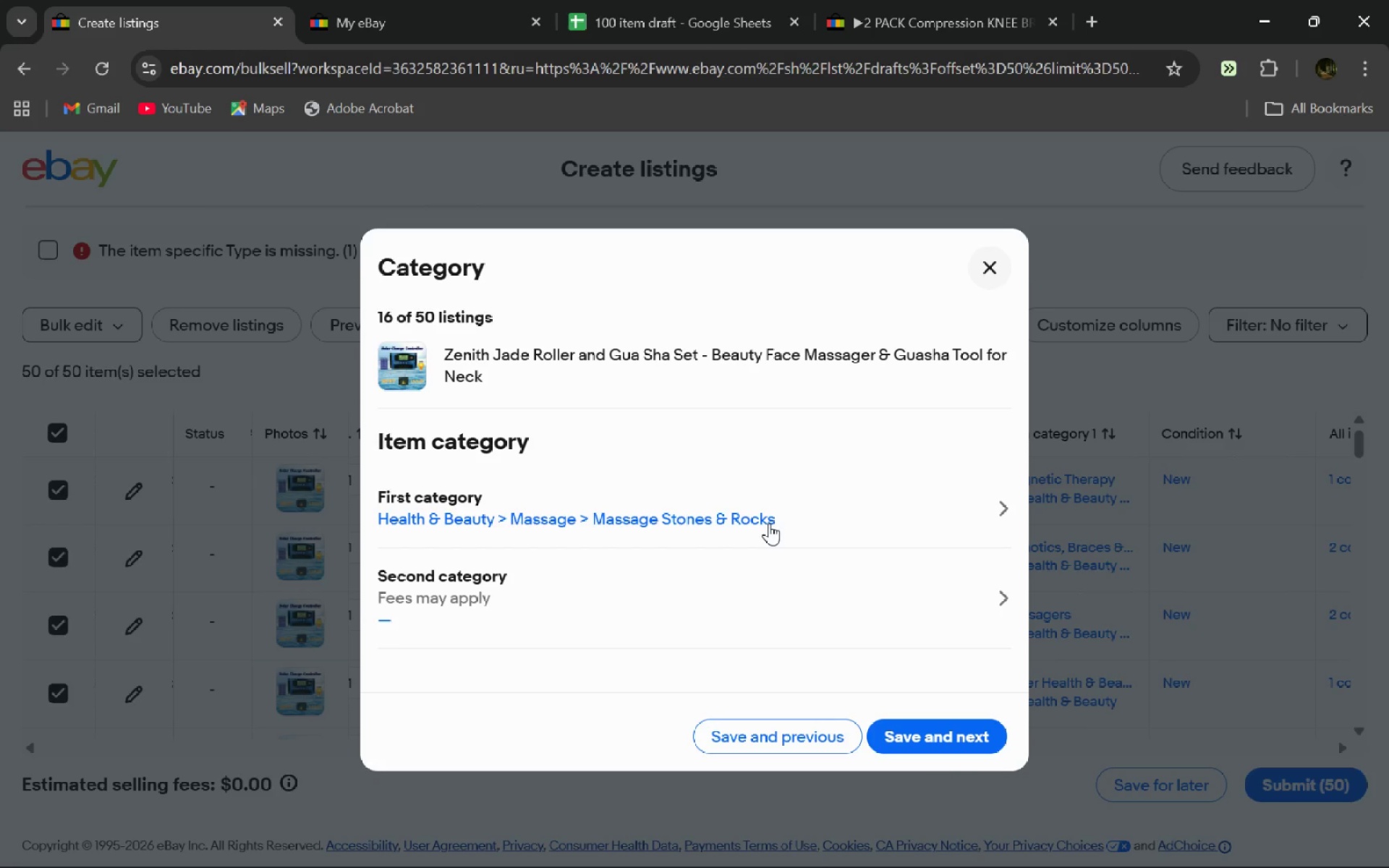 
left_click([931, 732])
 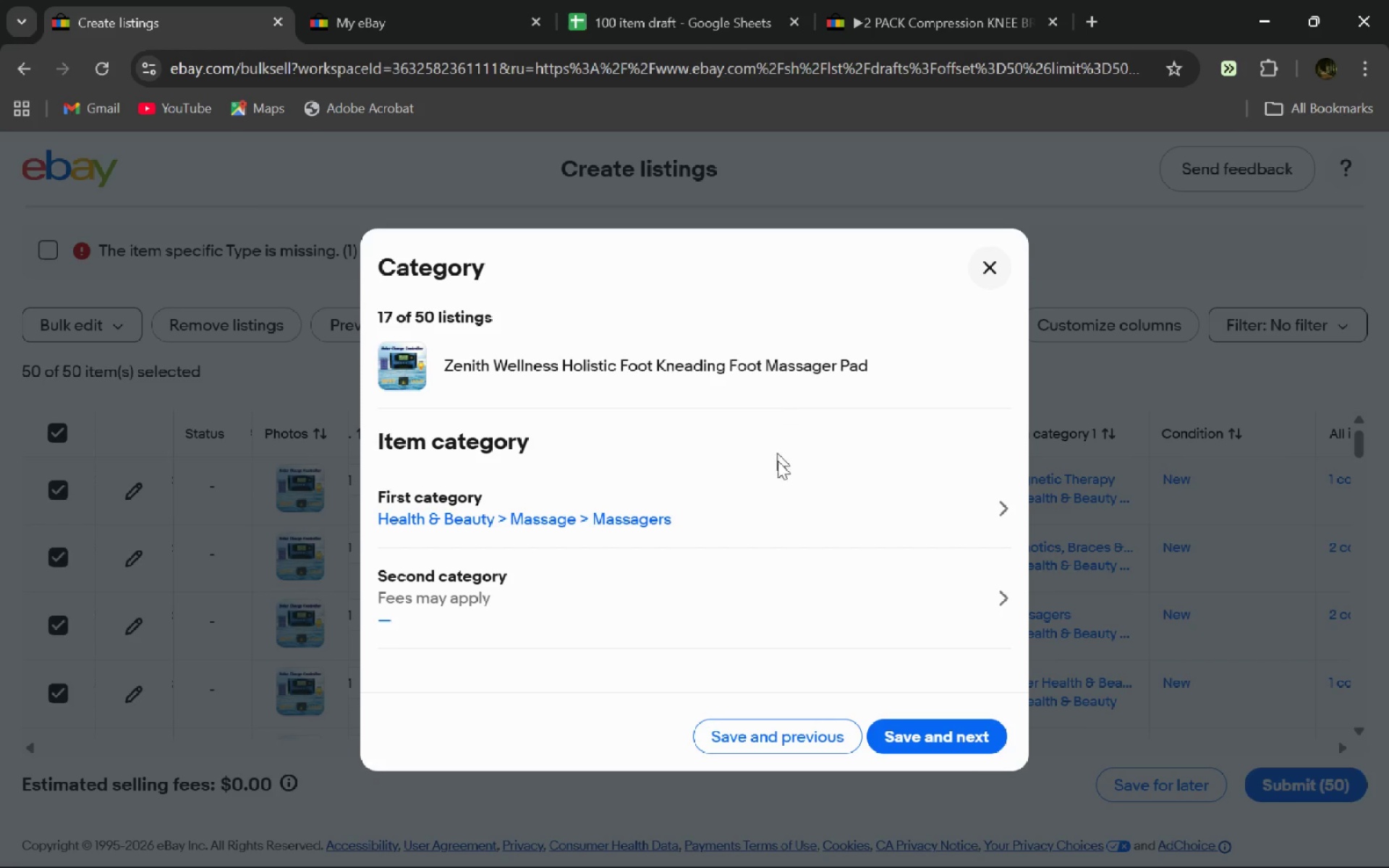 
left_click([937, 750])
 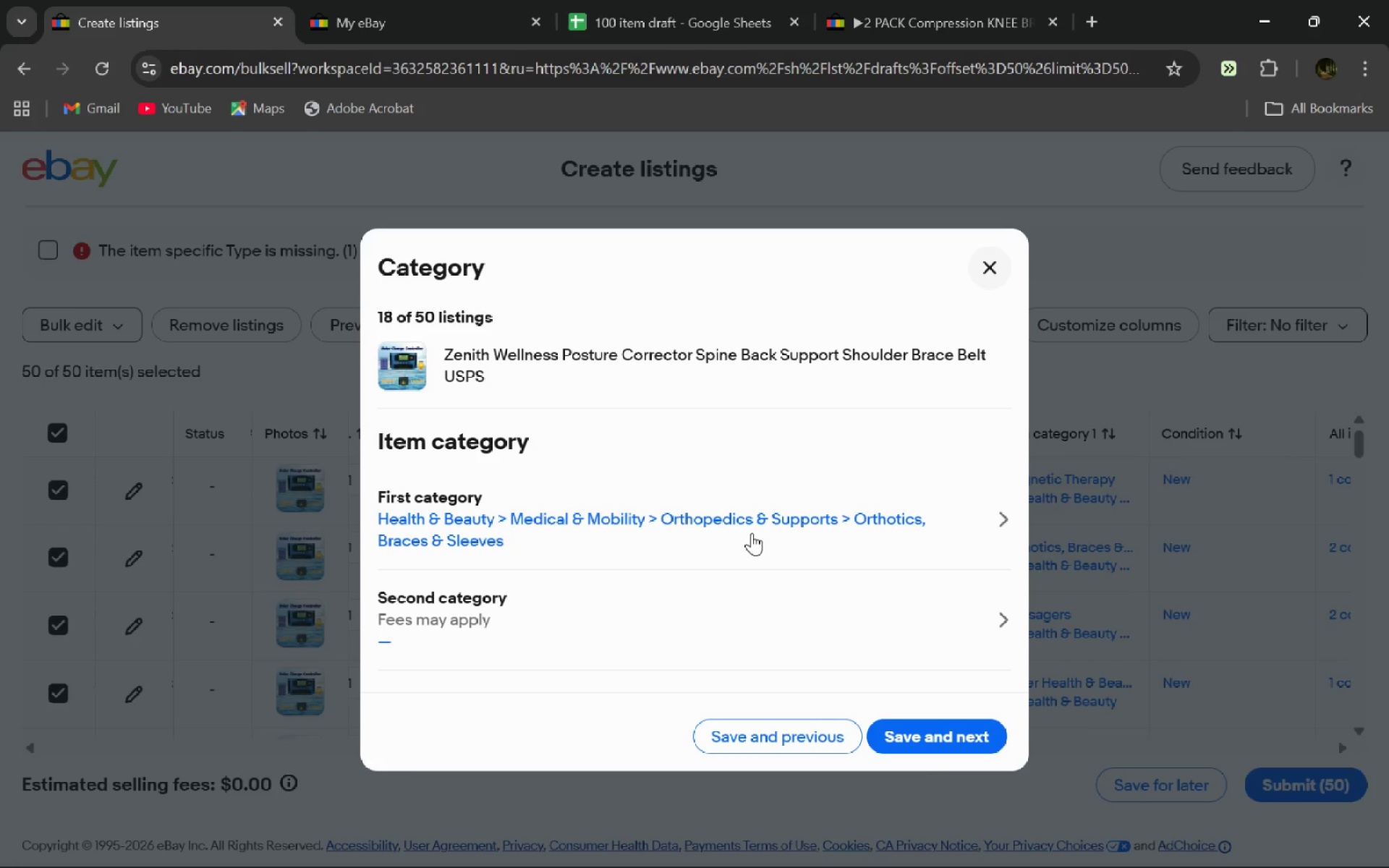 
left_click([752, 533])
 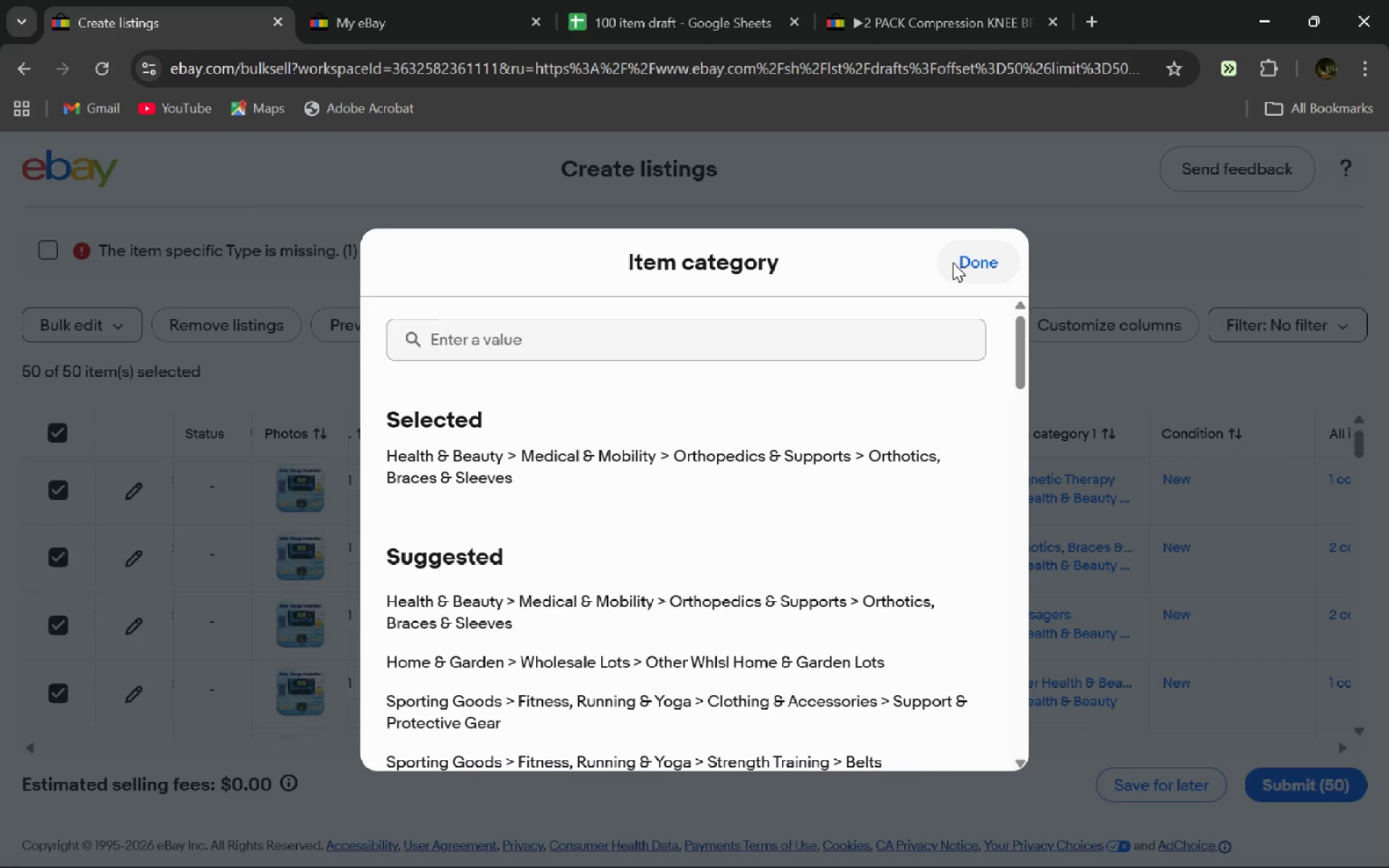 
left_click([954, 263])
 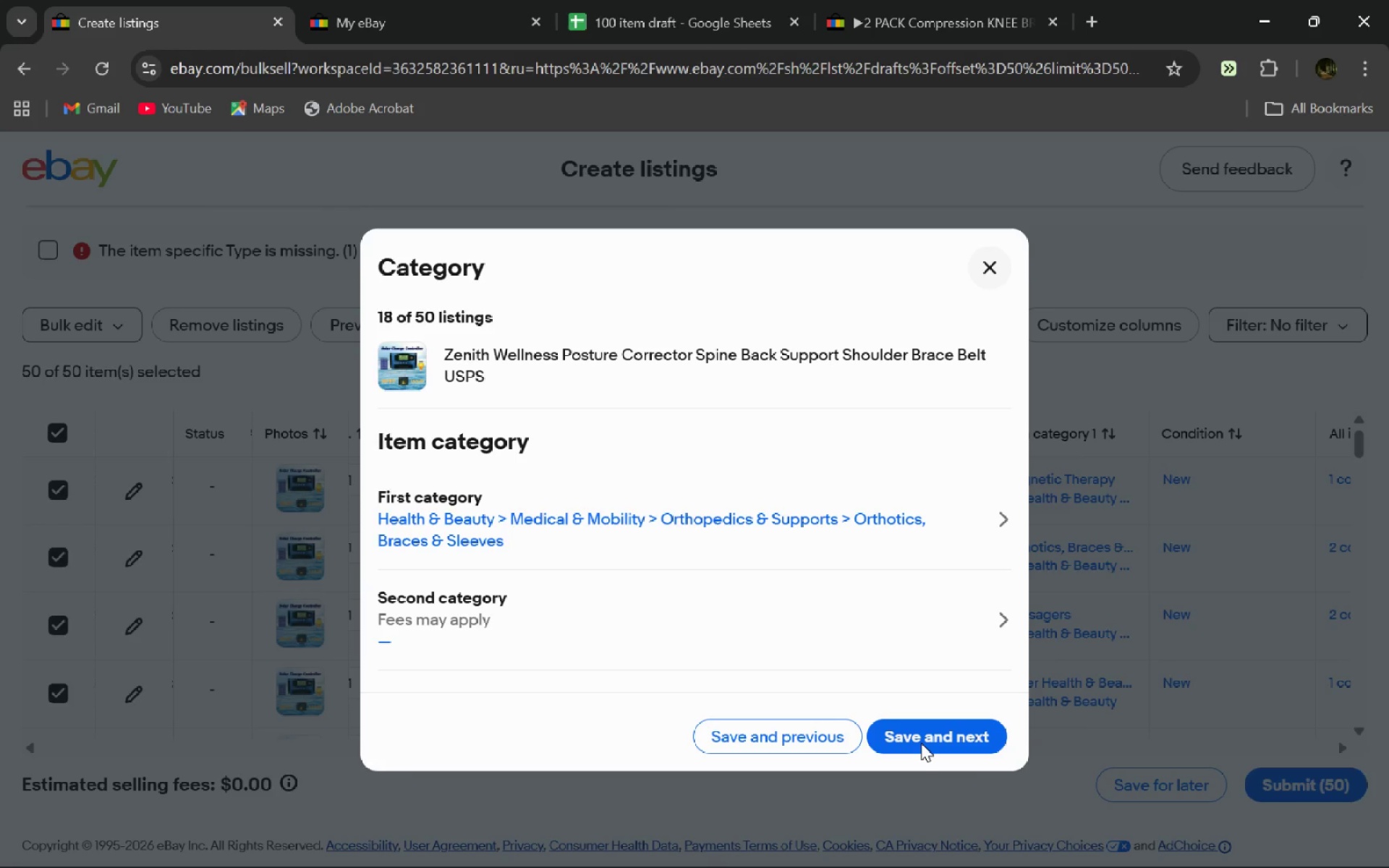 
left_click([921, 743])
 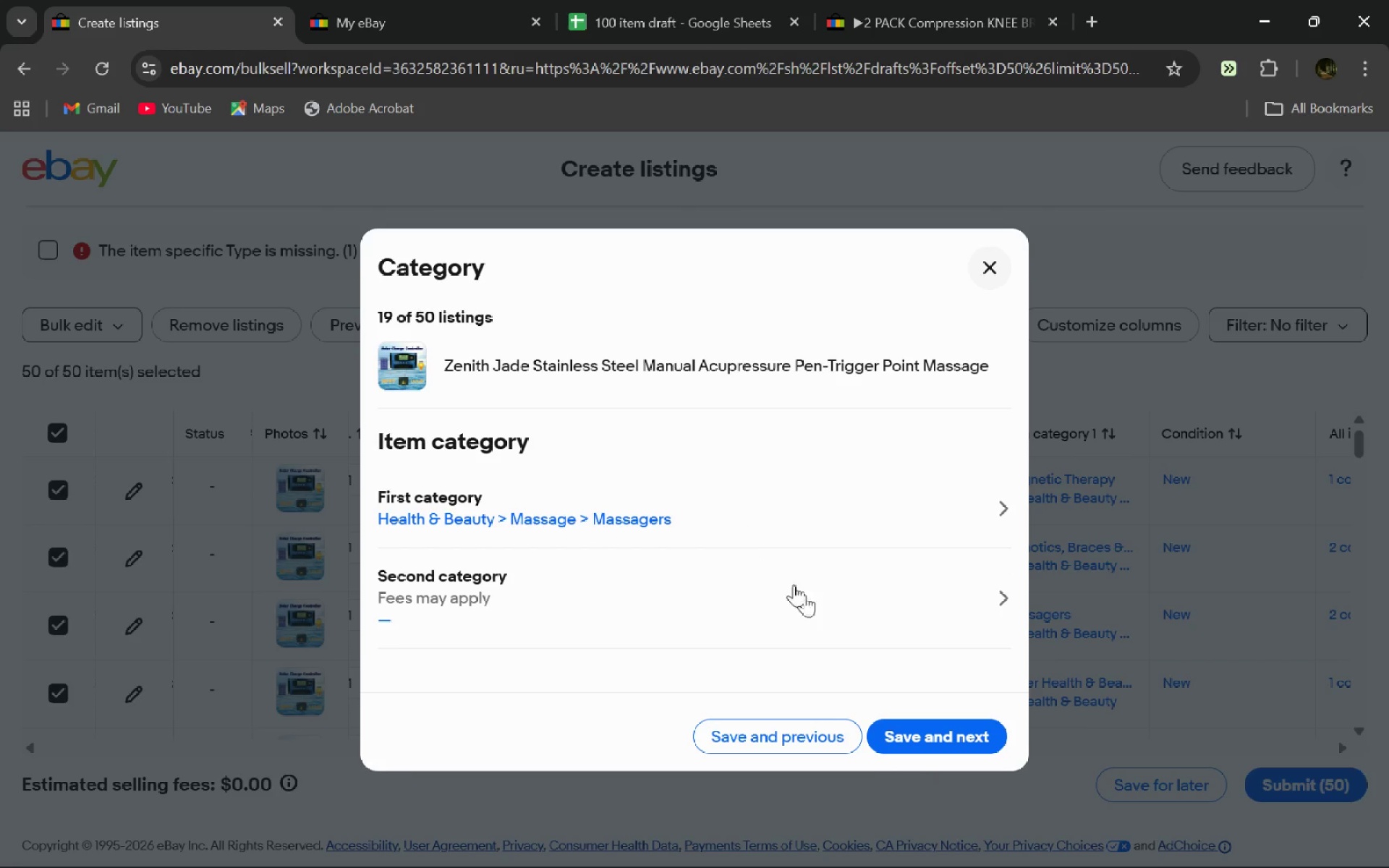 
left_click([952, 717])
 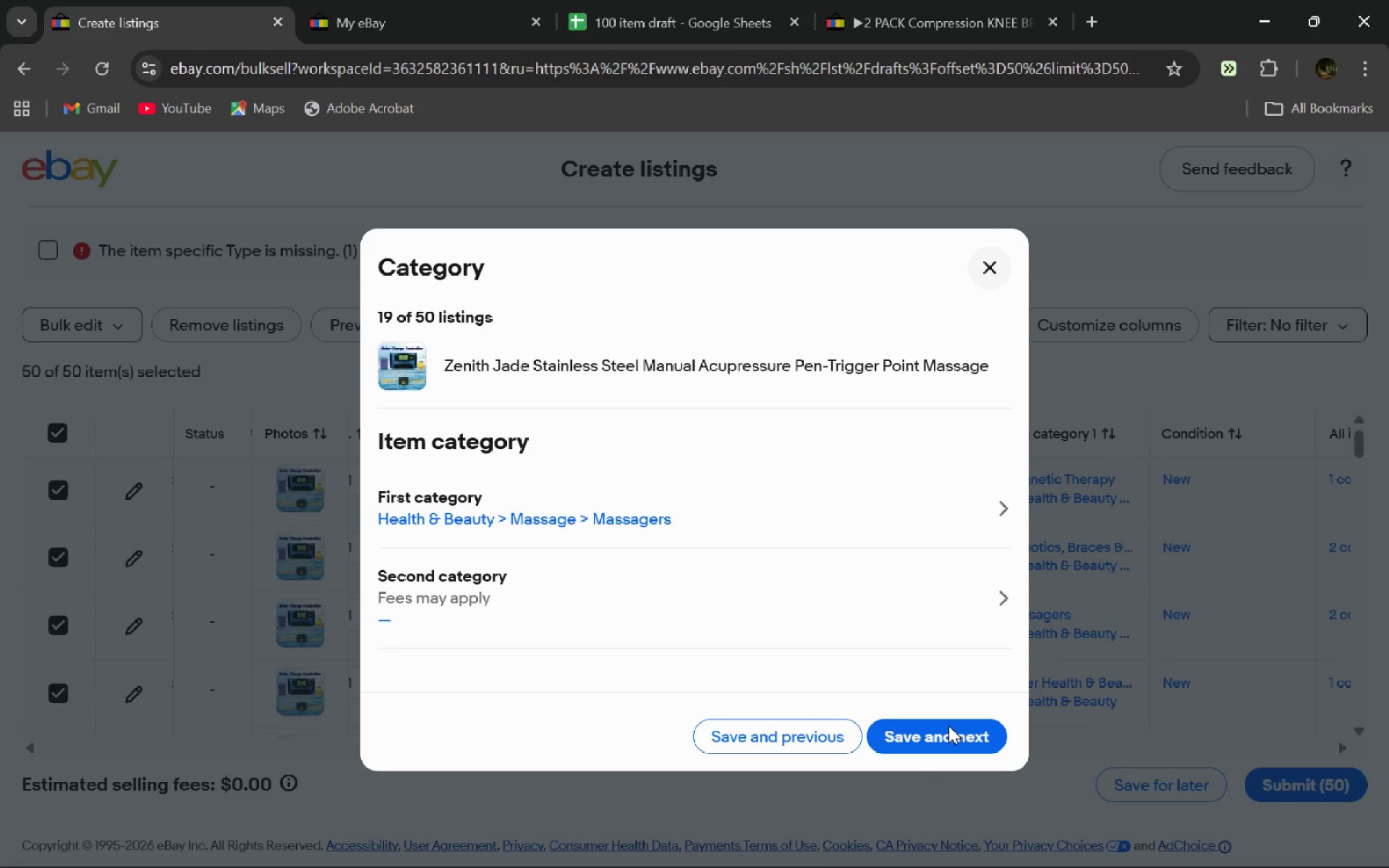 
left_click([948, 726])